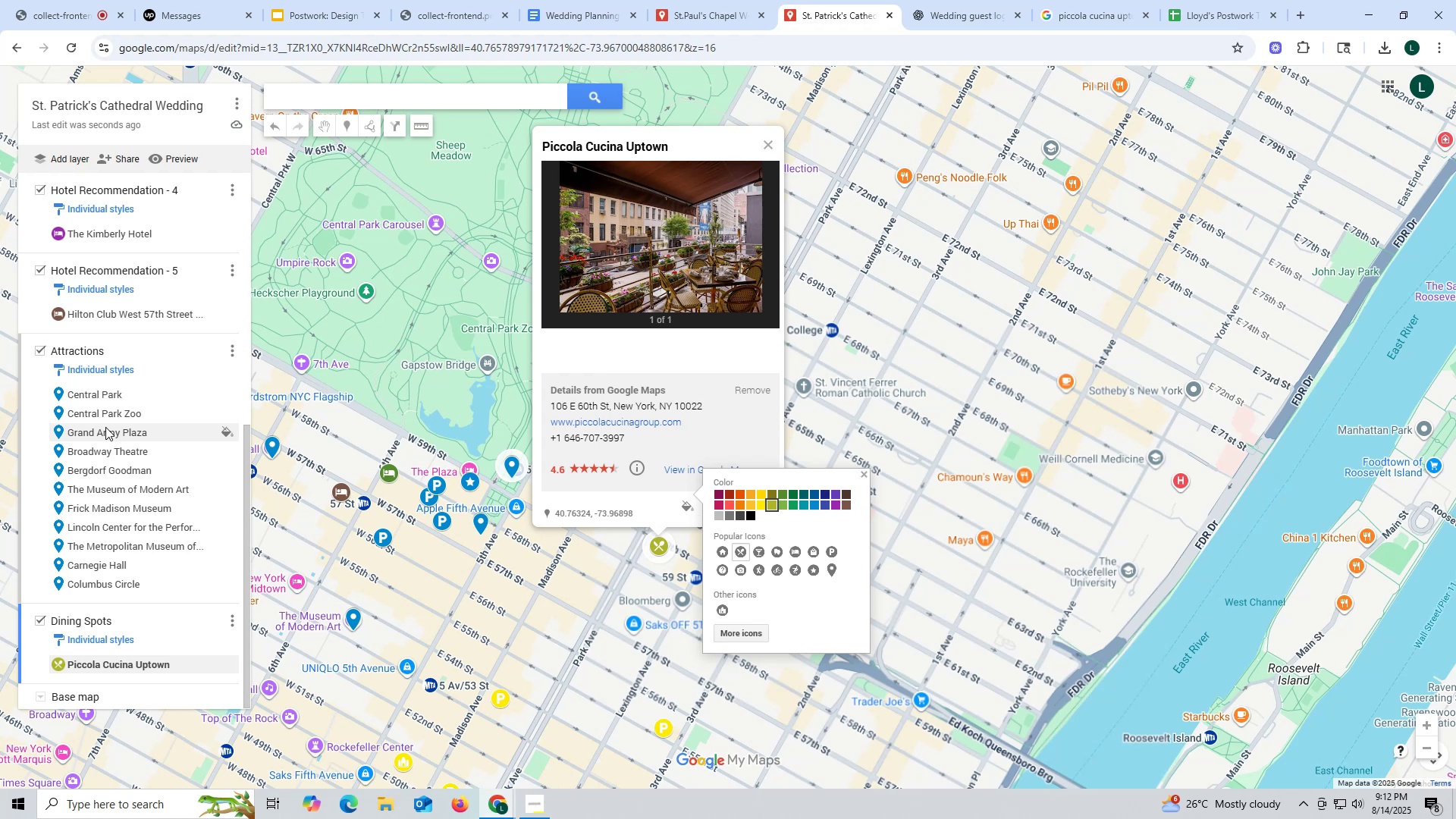 
left_click([981, 14])
 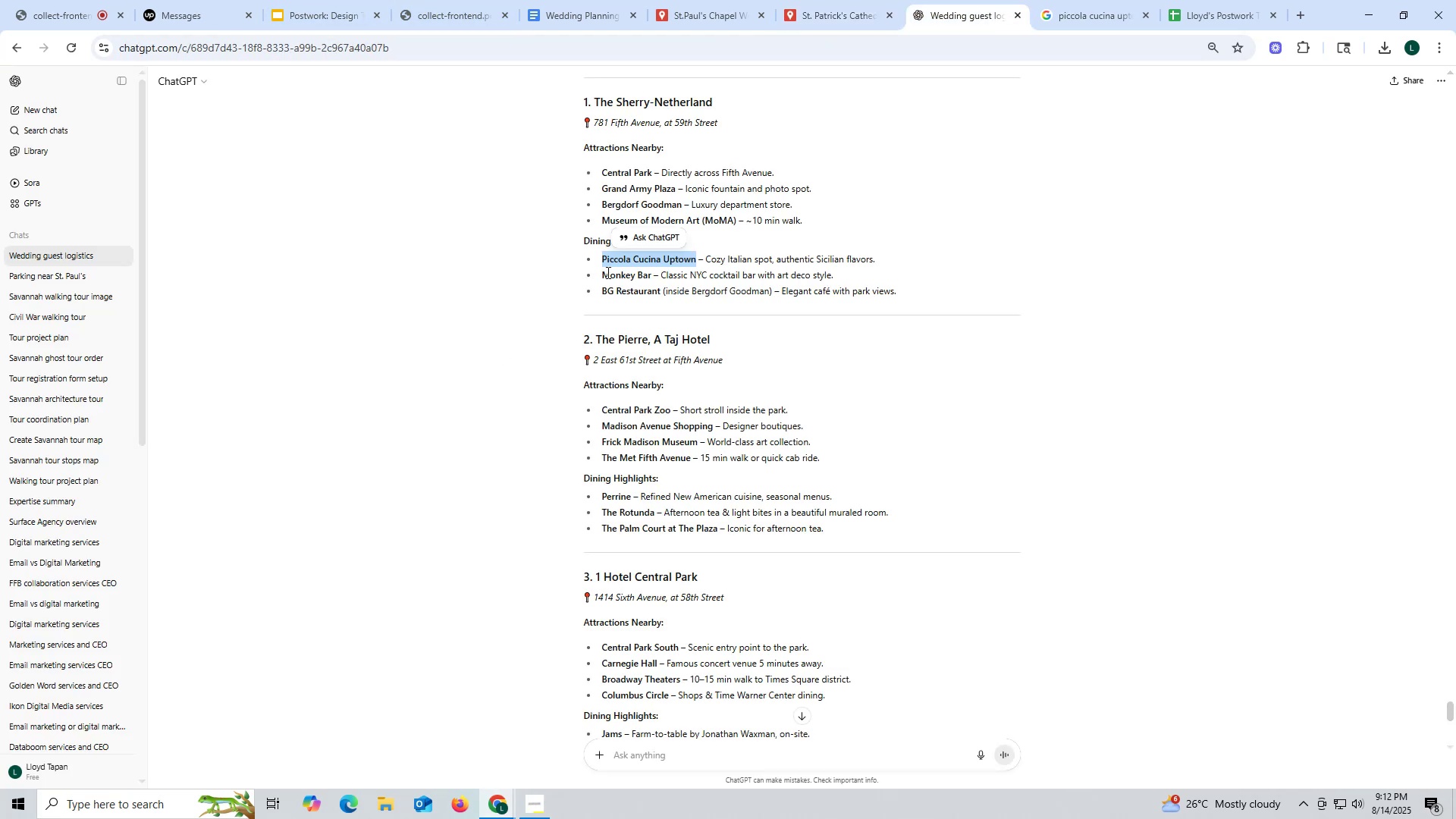 
left_click_drag(start_coordinate=[600, 273], to_coordinate=[651, 275])
 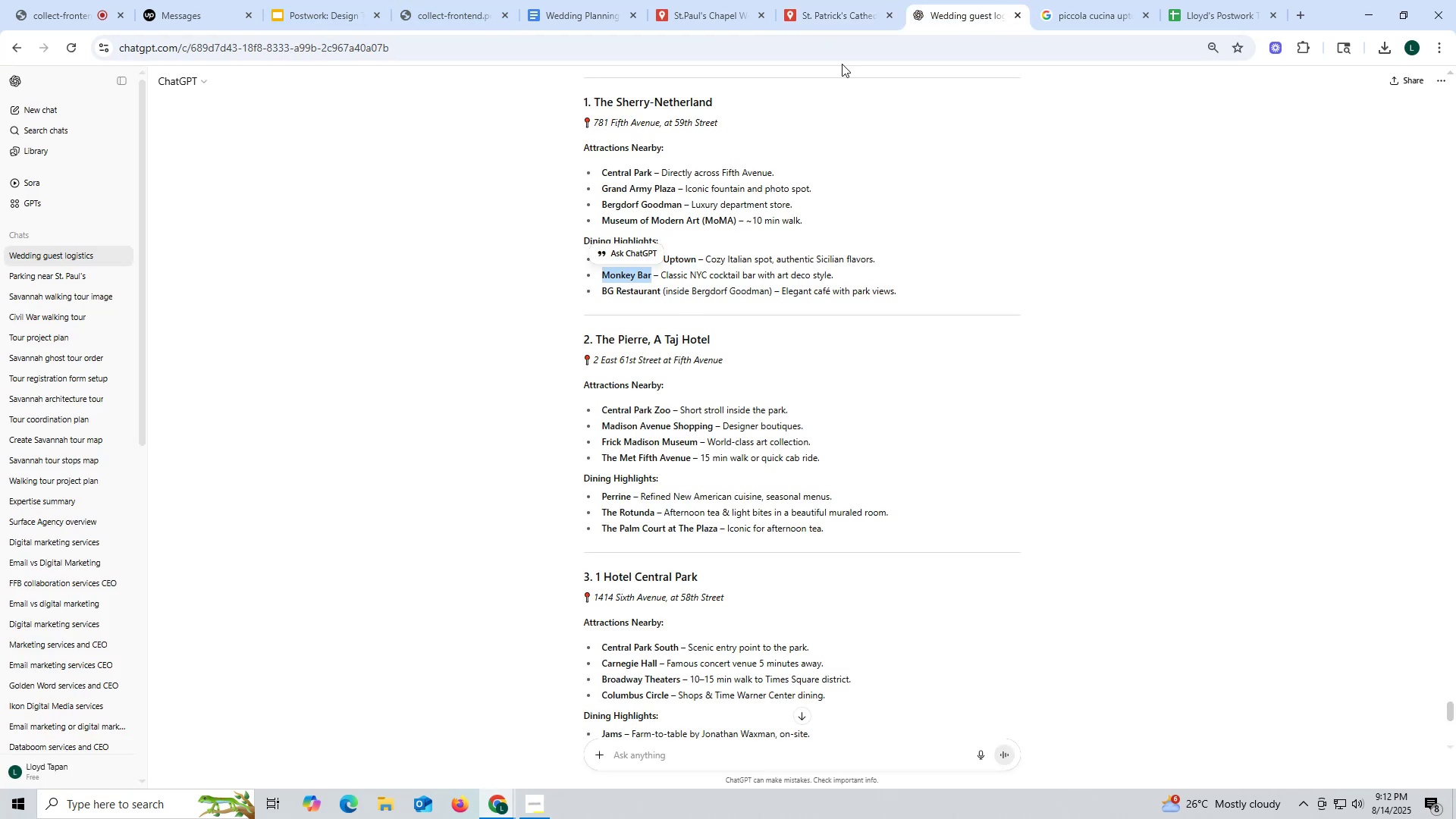 
key(Control+ControlLeft)
 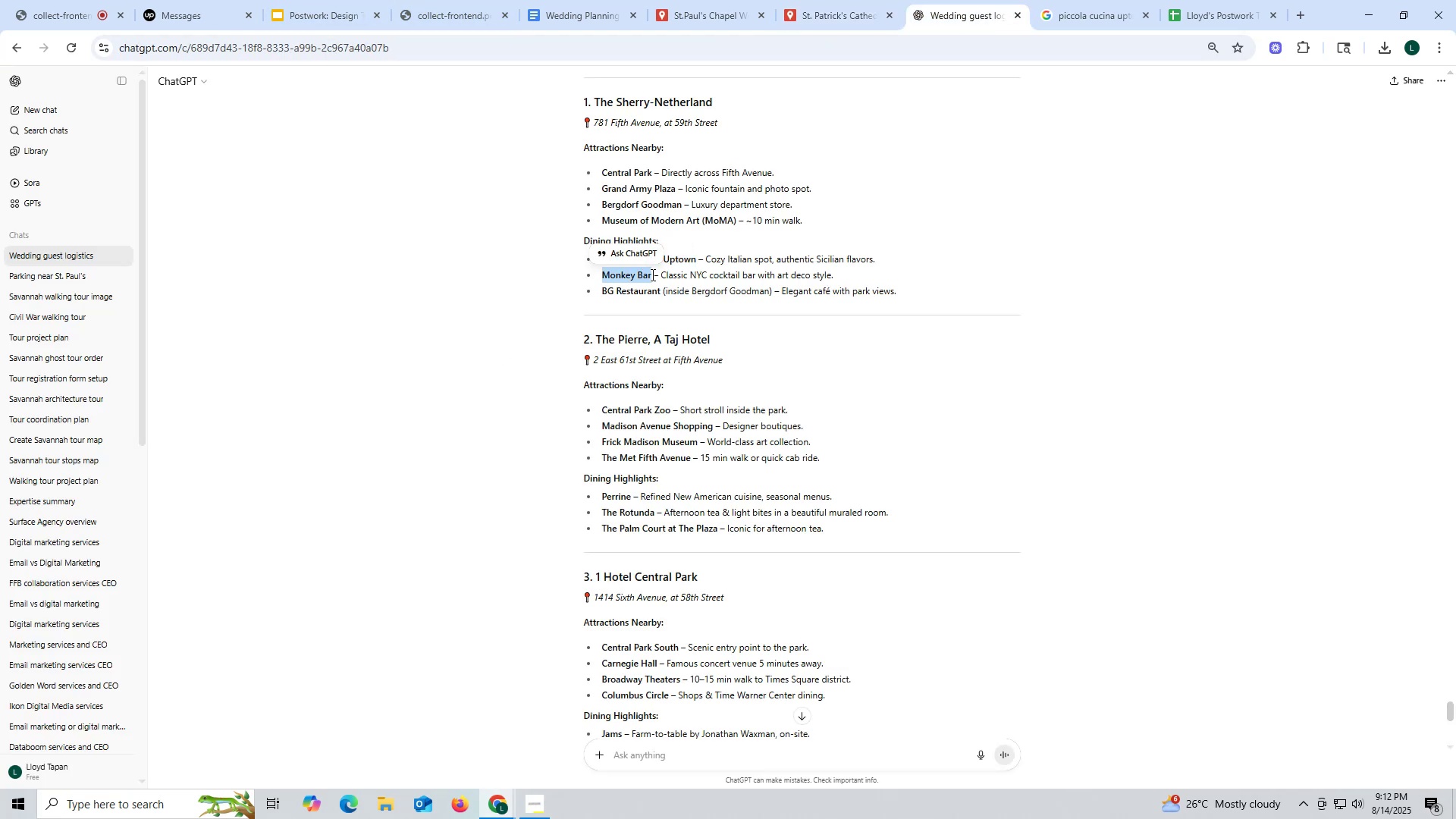 
key(Control+C)
 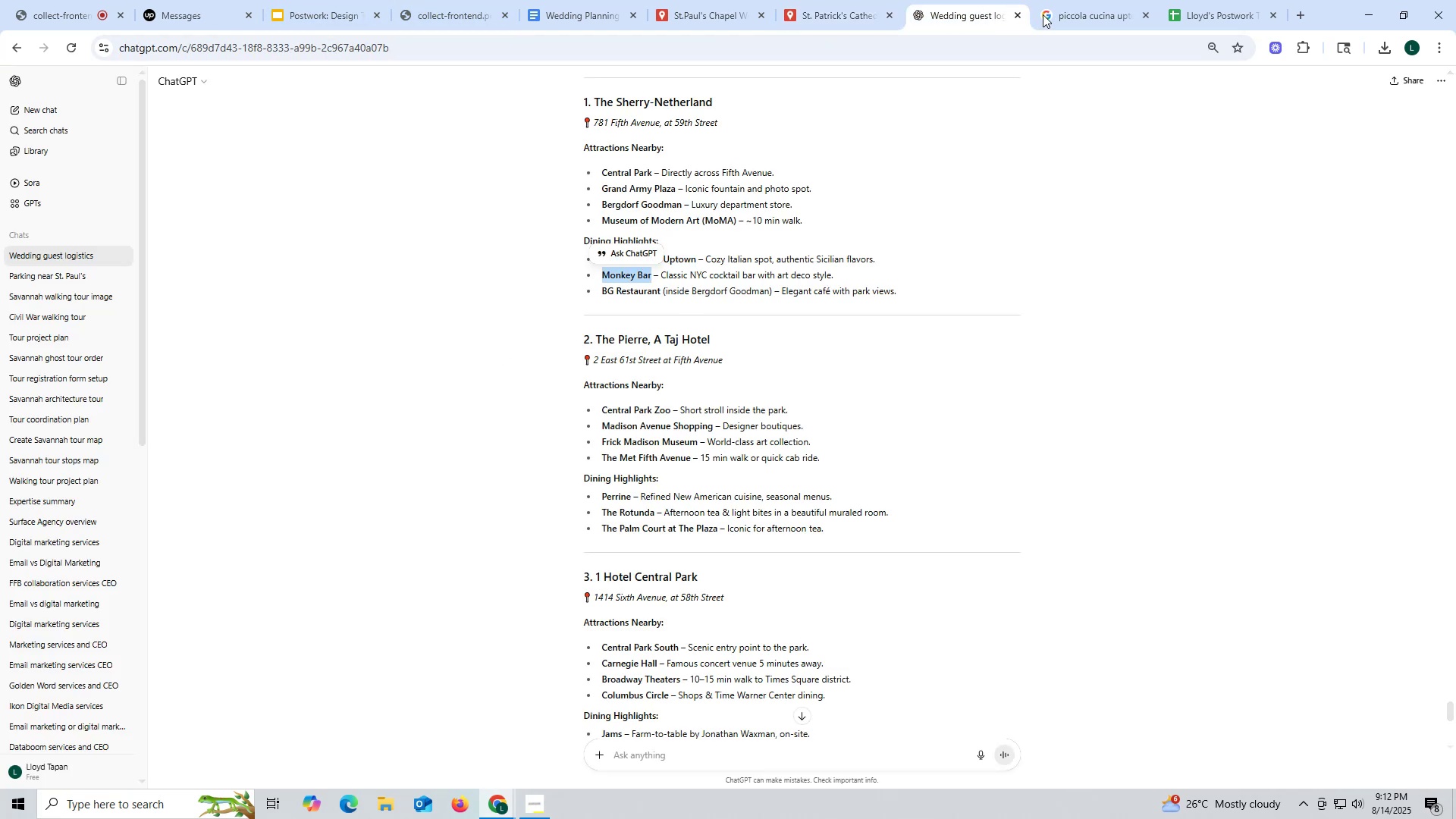 
left_click_drag(start_coordinate=[1070, 14], to_coordinate=[1063, 14])
 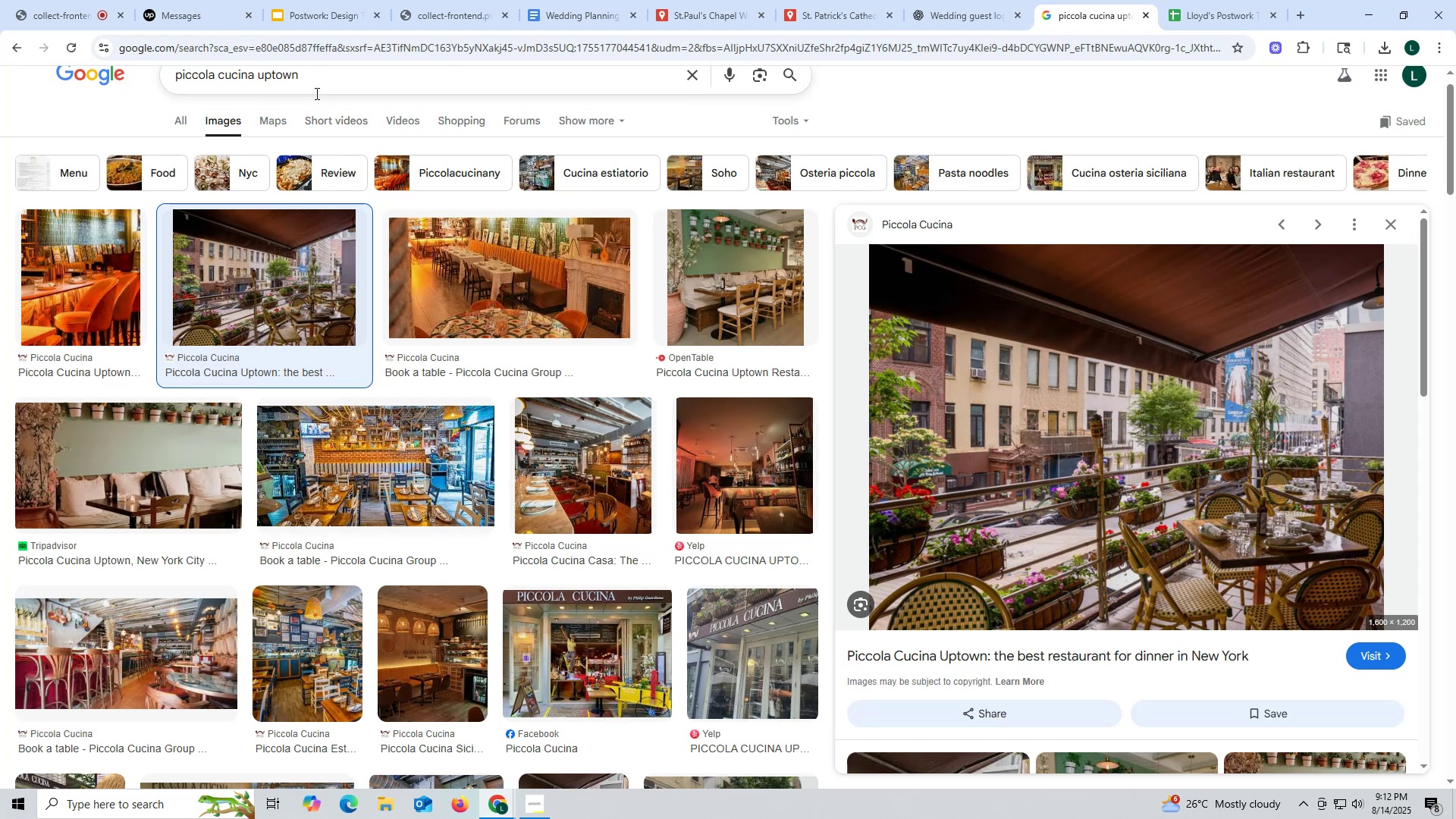 
left_click_drag(start_coordinate=[315, 77], to_coordinate=[5, 74])
 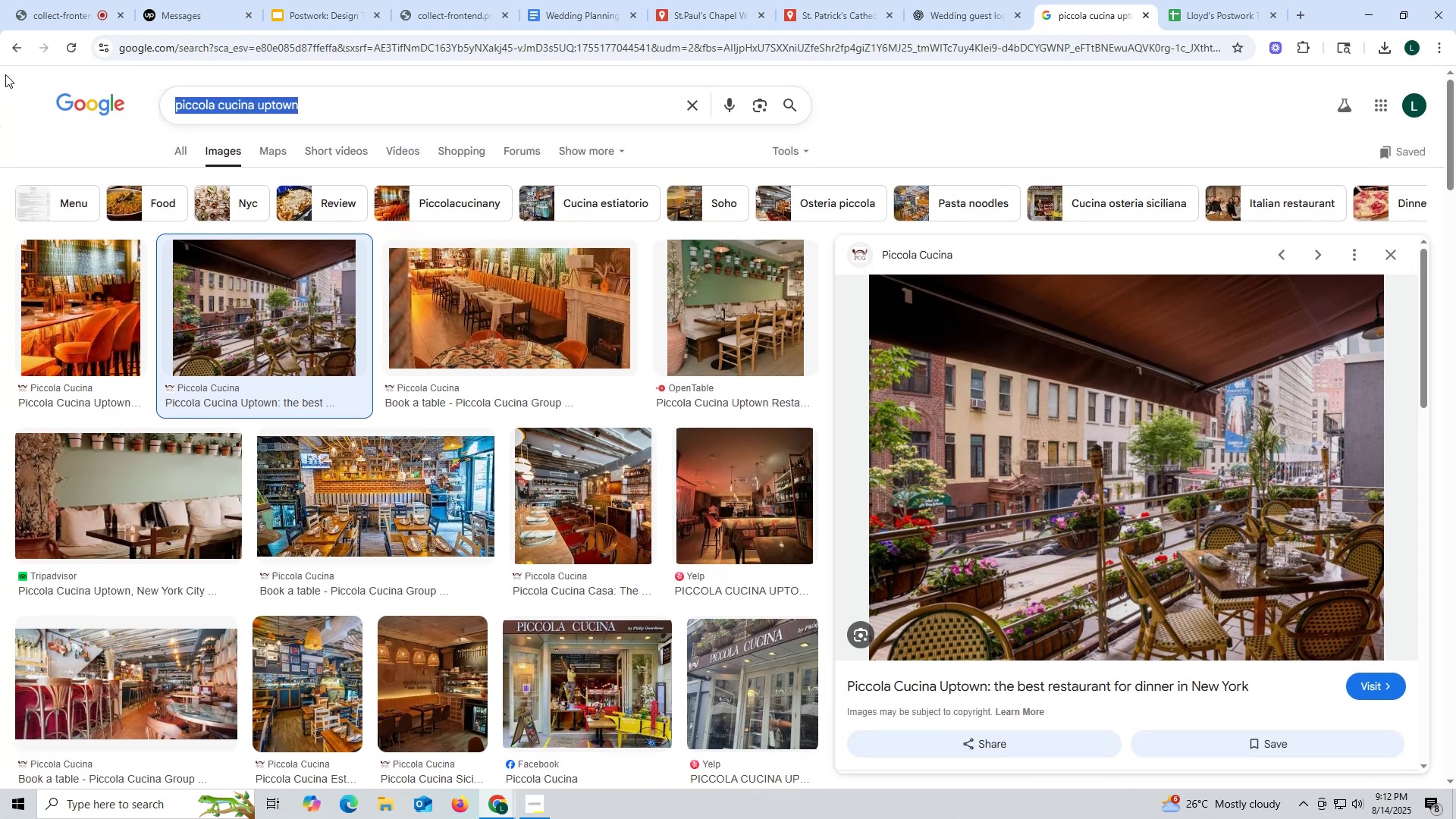 
key(Control+ControlLeft)
 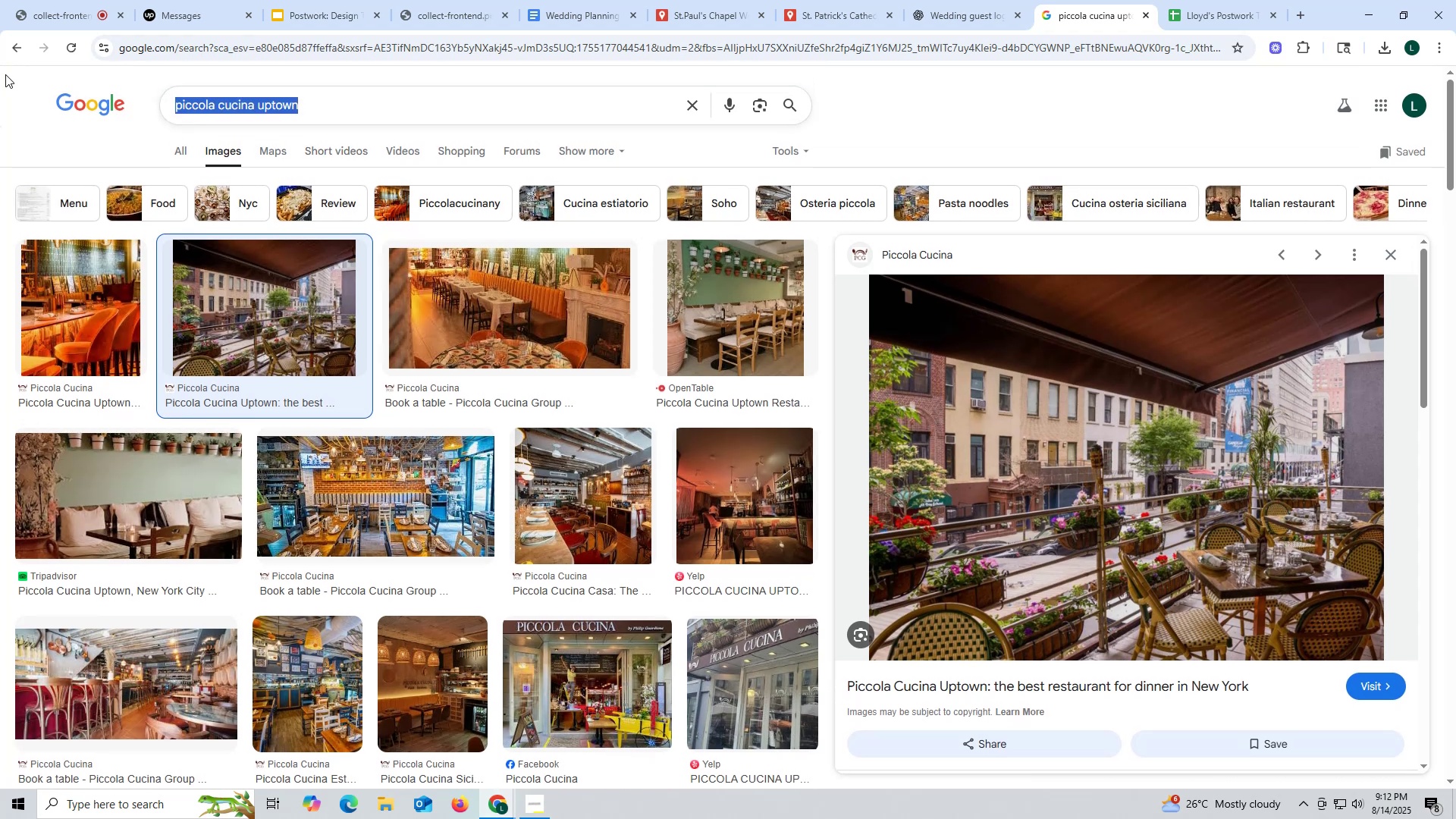 
key(Control+V)
 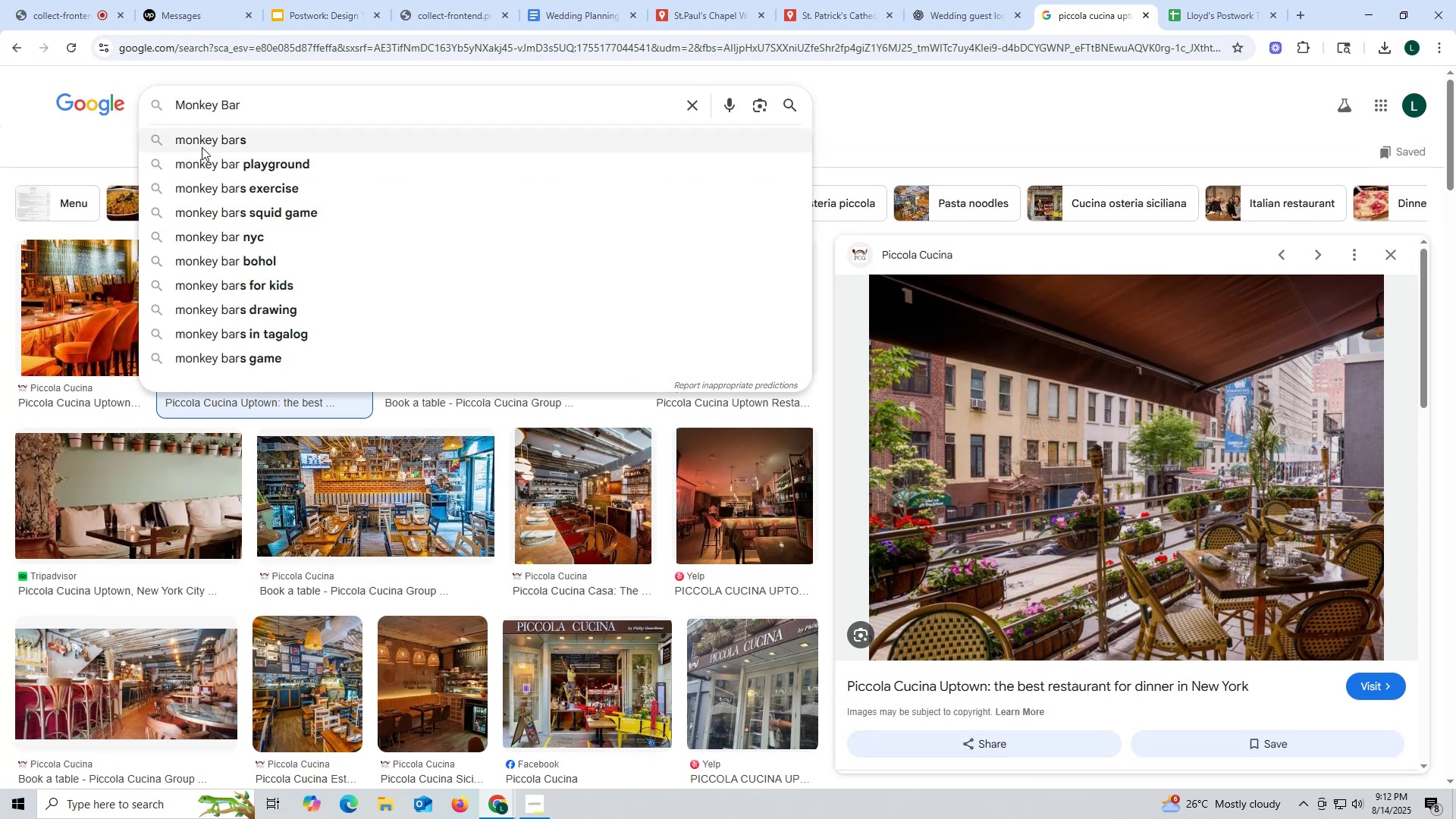 
key(Space)
 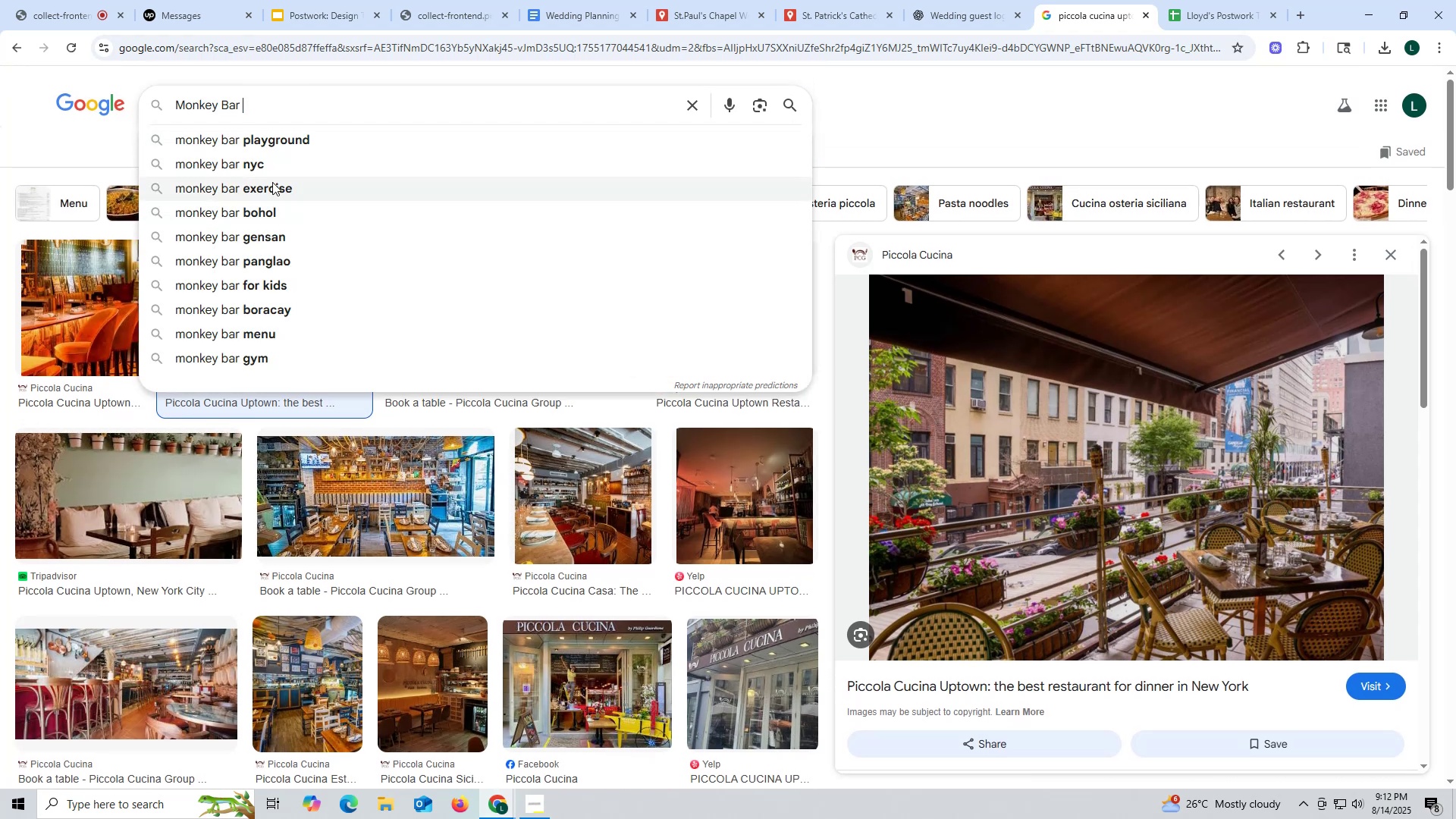 
left_click([270, 162])
 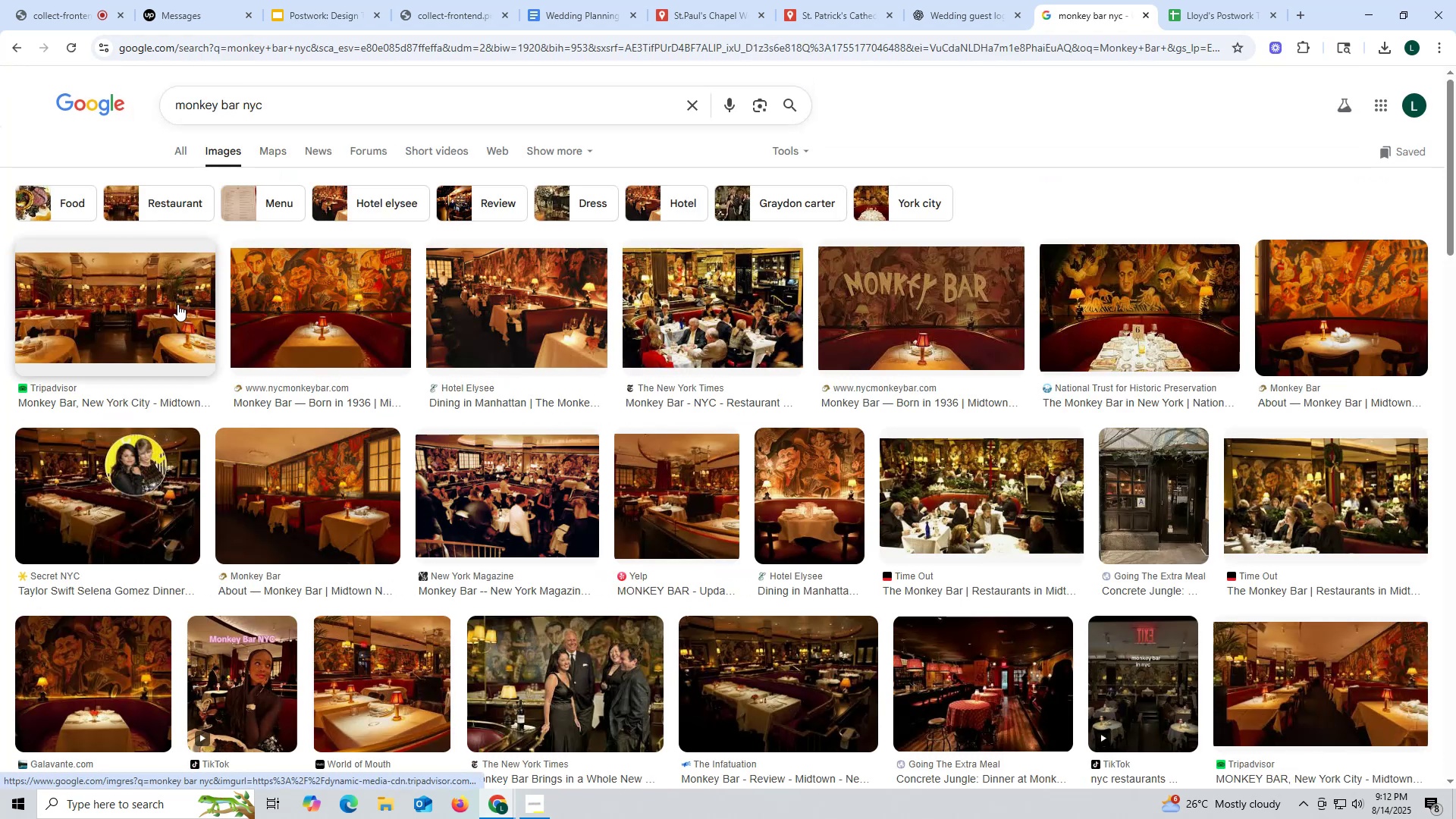 
left_click([135, 309])
 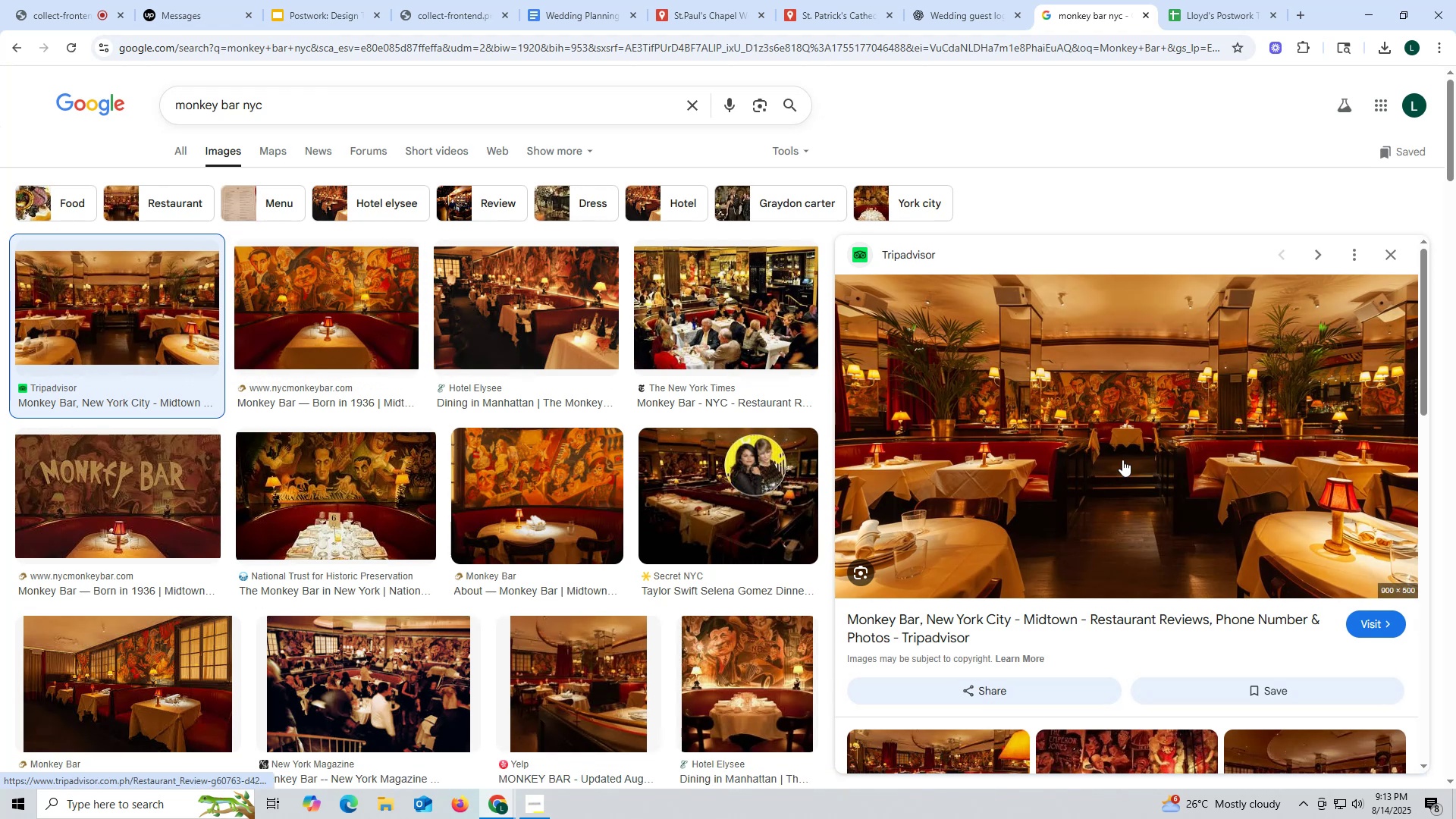 
right_click([1066, 395])
 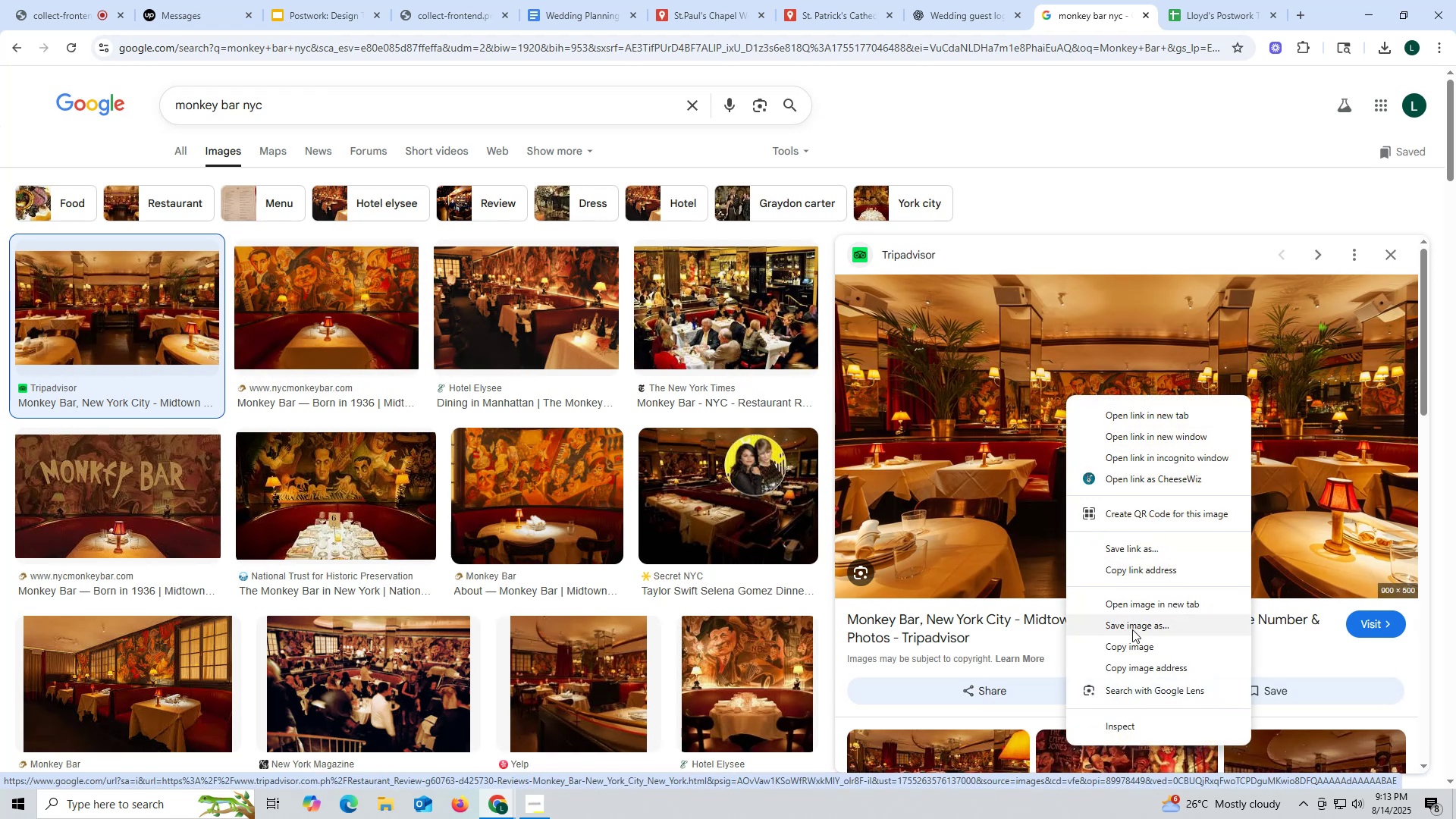 
left_click([1132, 623])
 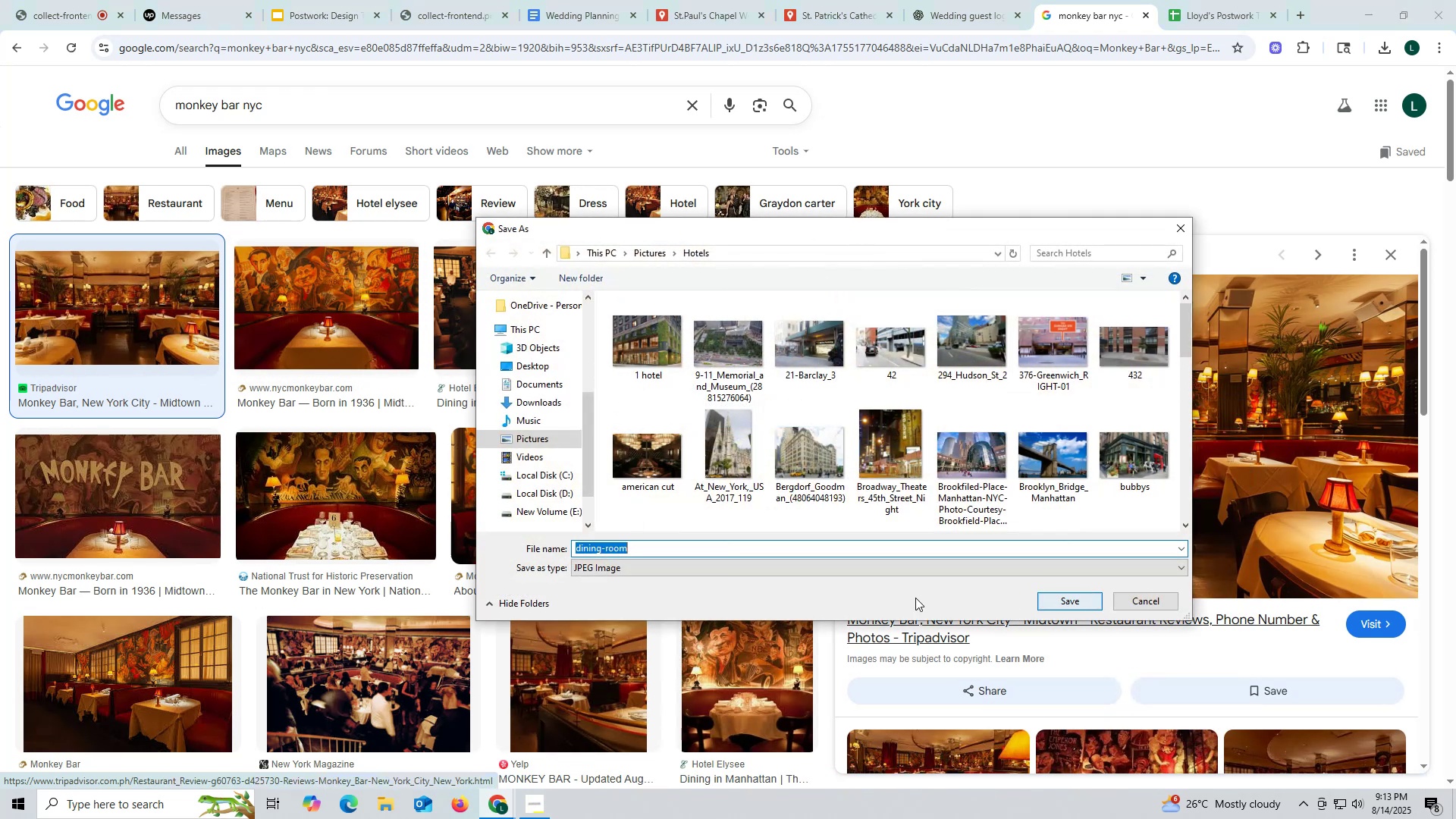 
type(monkey bar)
 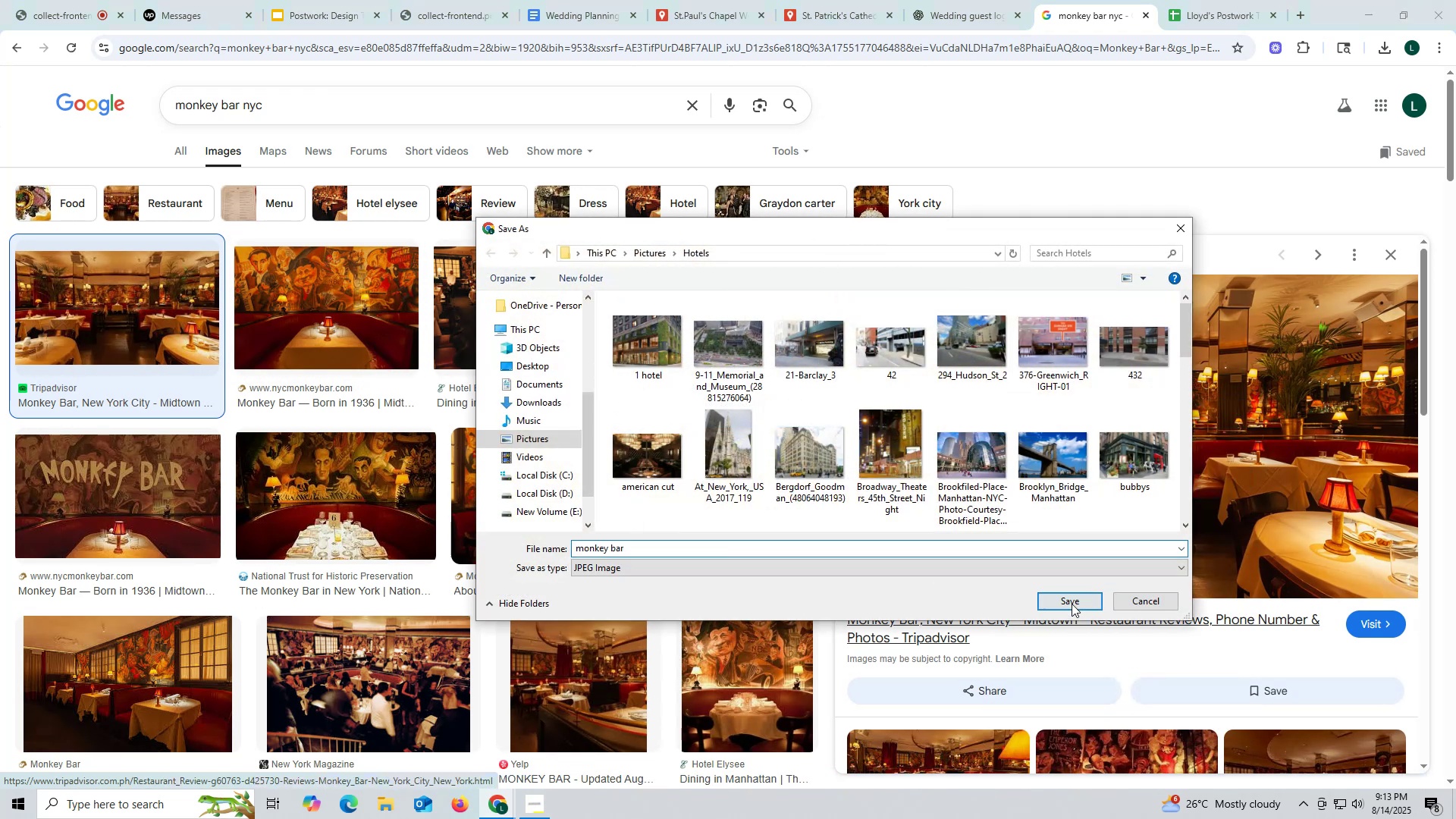 
left_click([1072, 601])
 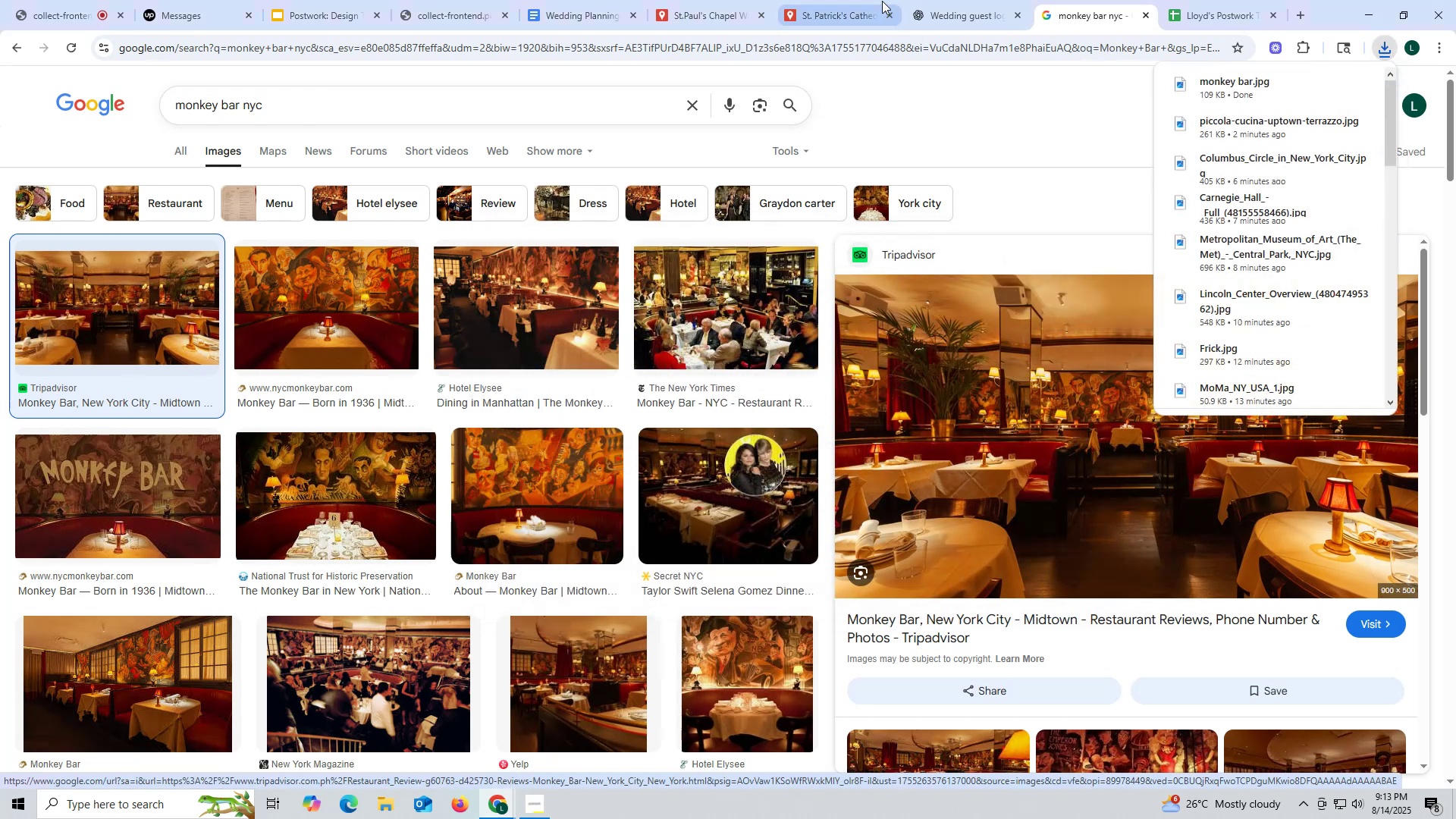 
left_click([832, 14])
 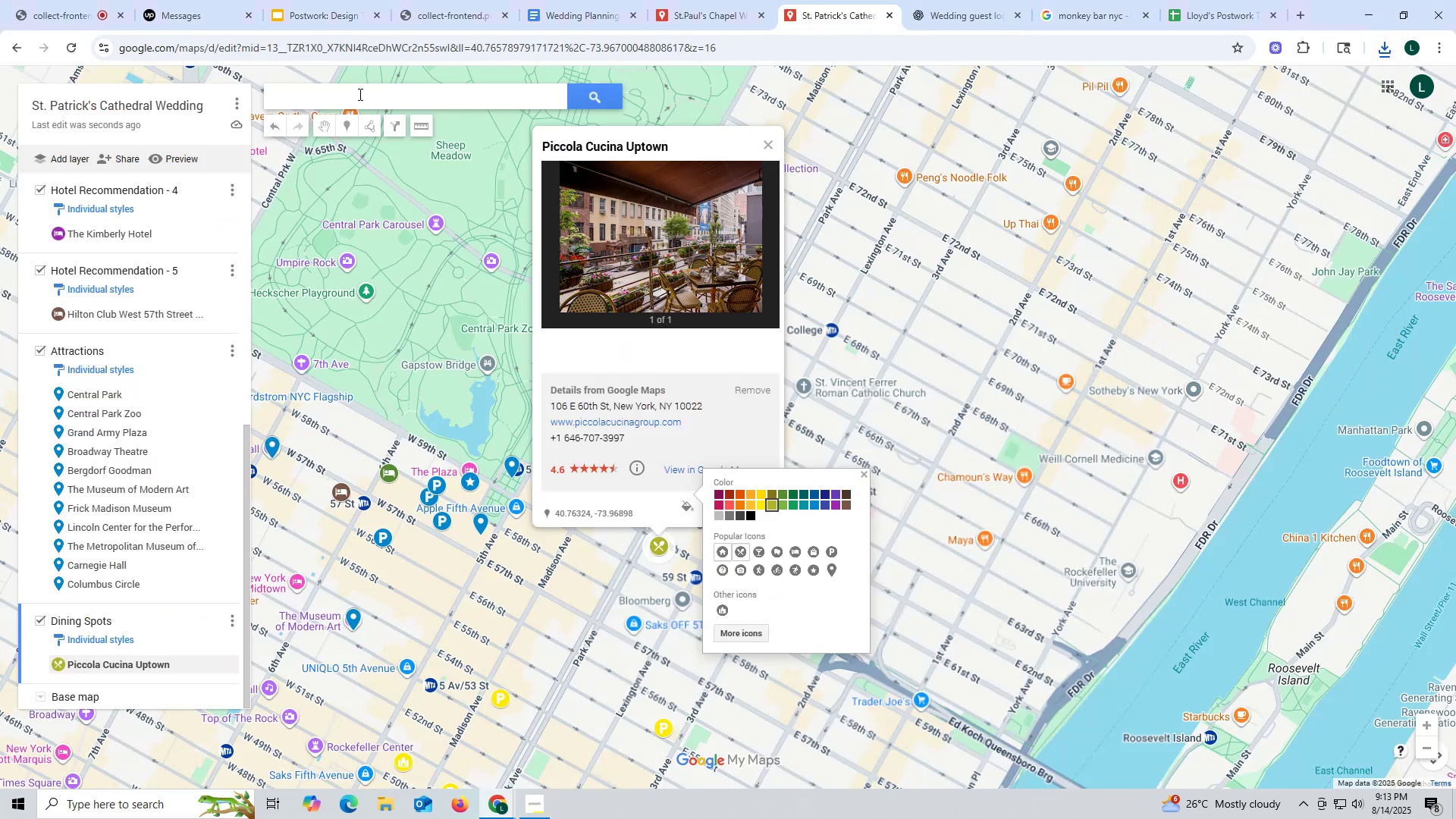 
left_click([359, 94])
 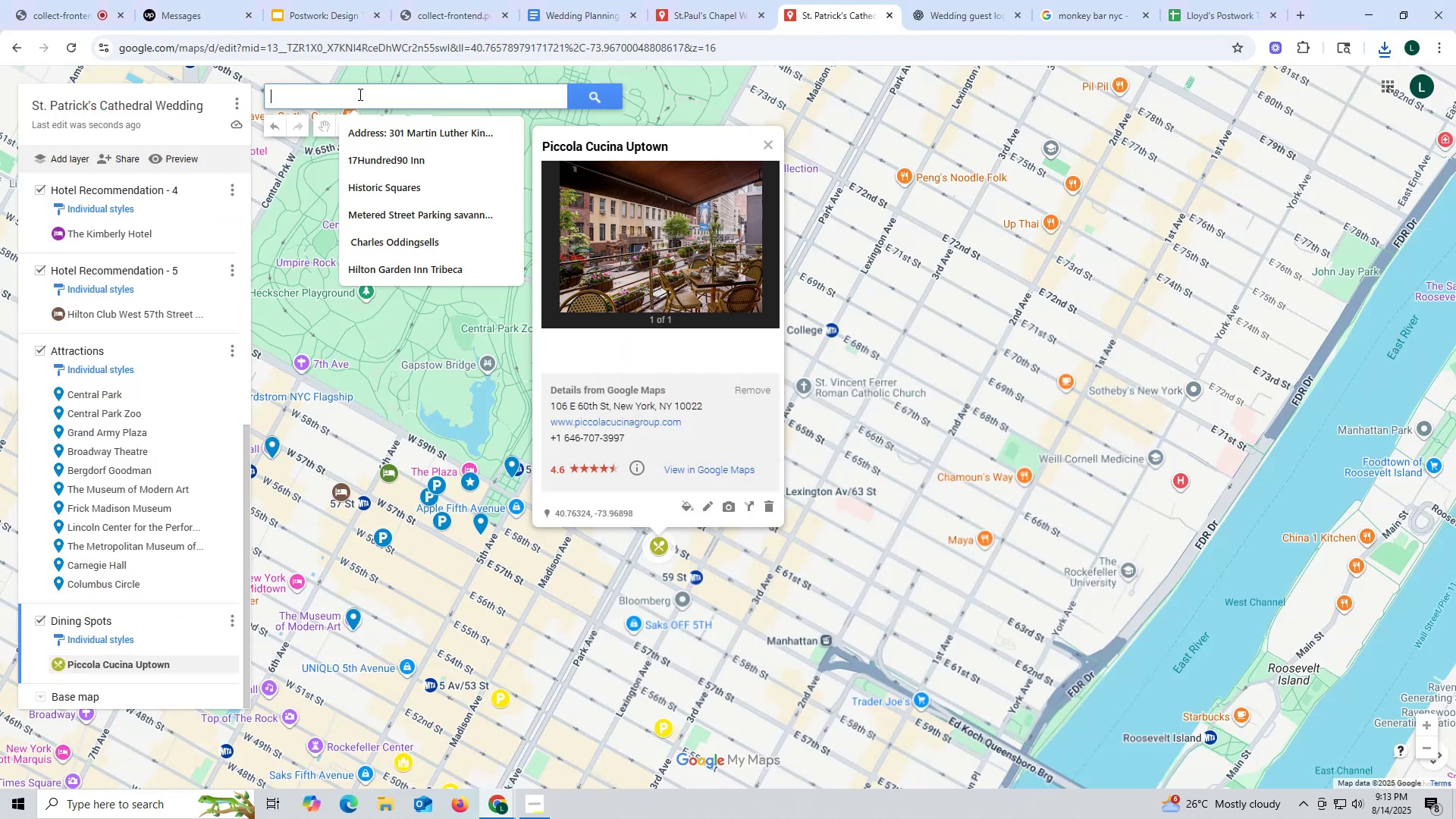 
key(Control+ControlLeft)
 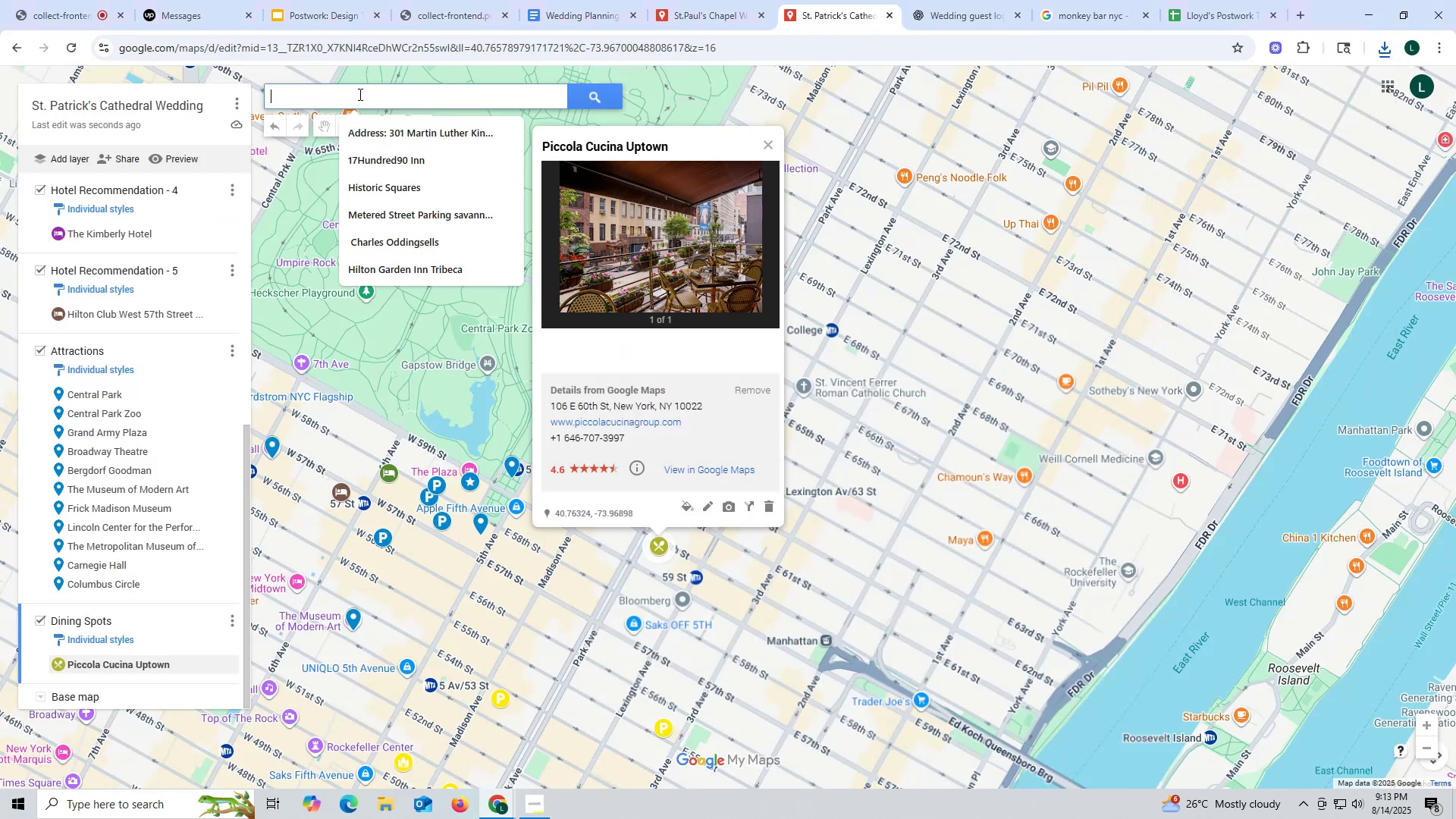 
key(Control+V)
 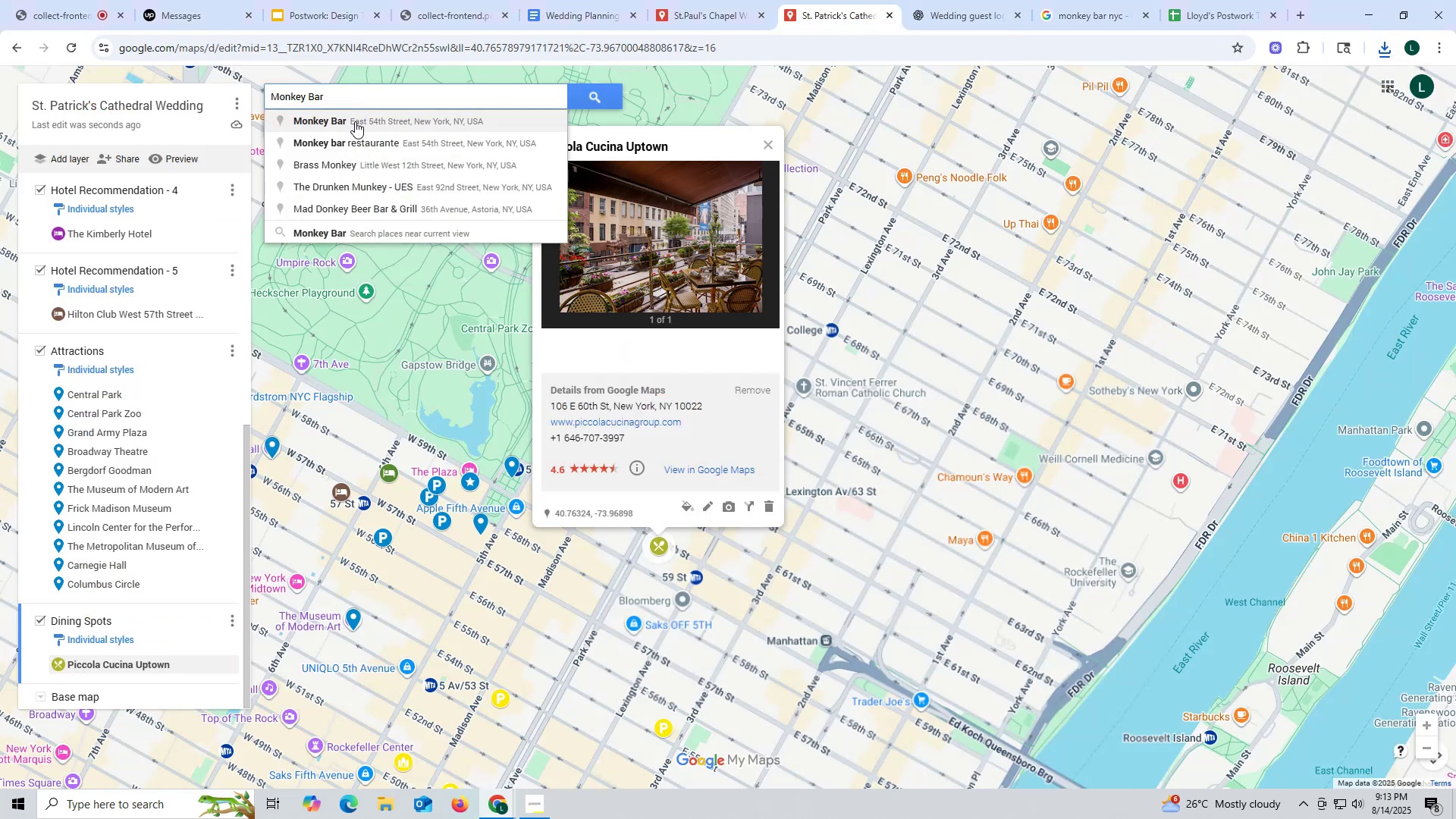 
left_click([355, 121])
 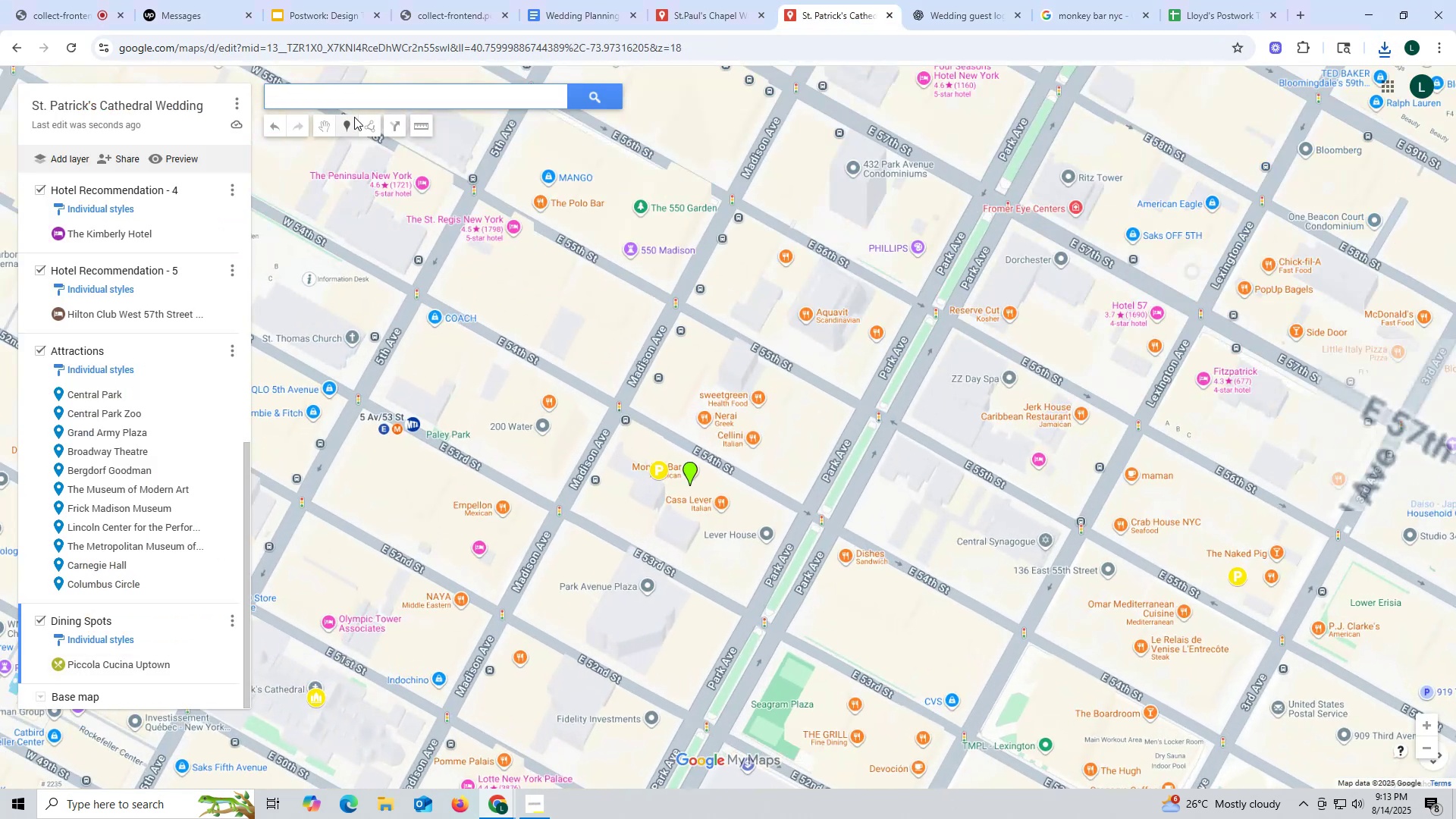 
scroll: coordinate [613, 271], scroll_direction: down, amount: 8.0
 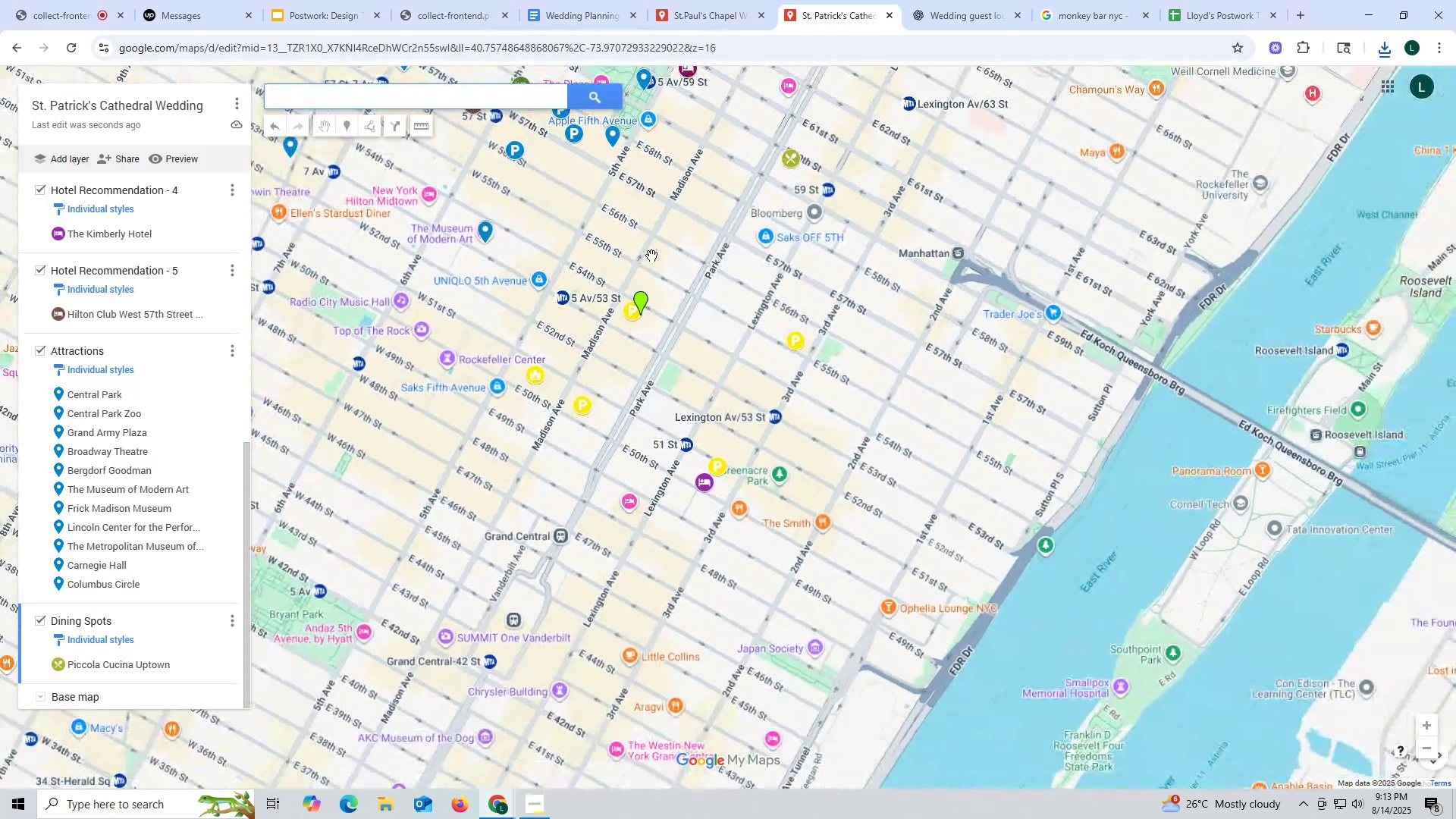 
hold_key(key=ControlLeft, duration=0.31)
 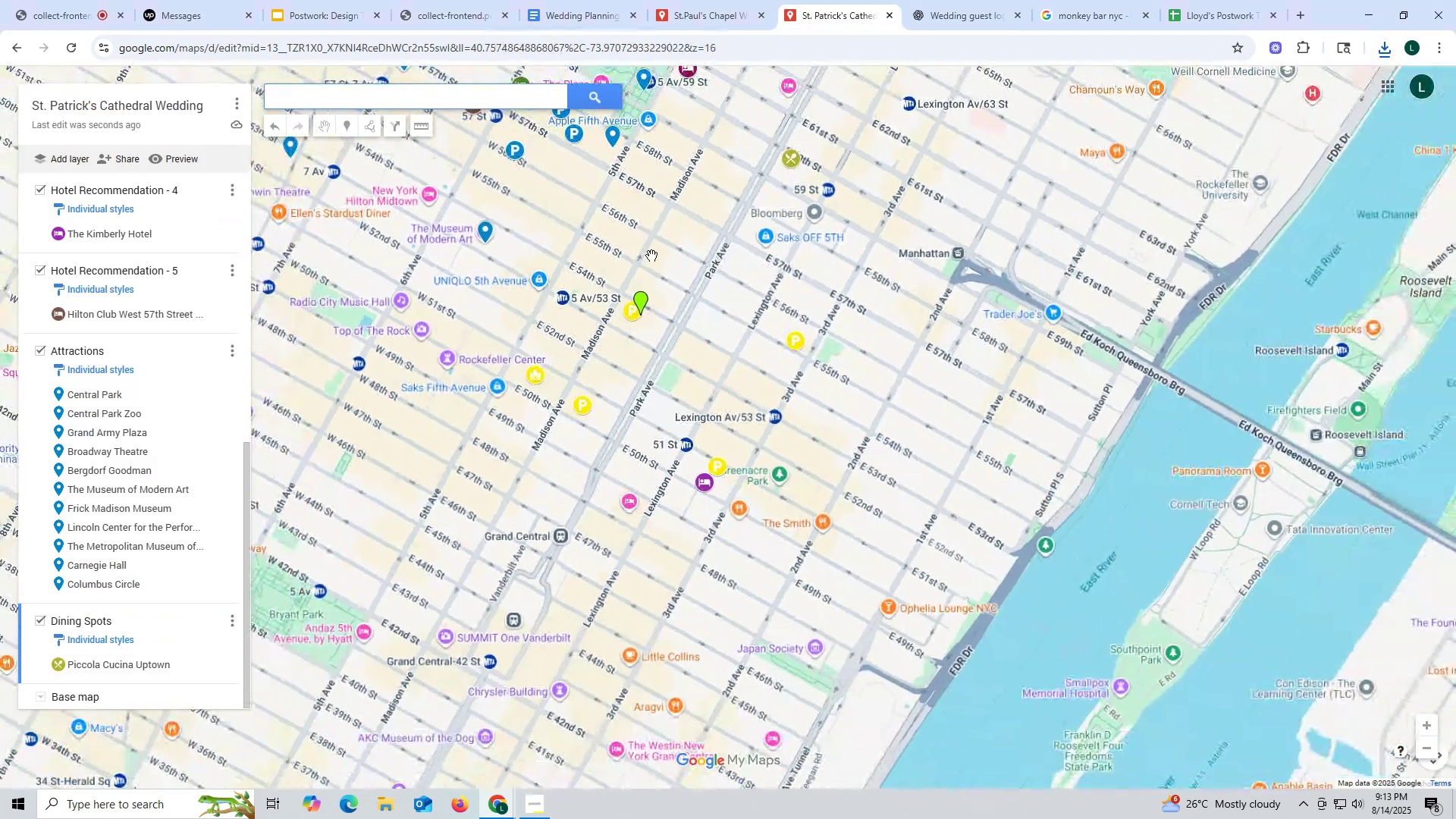 
scroll: coordinate [651, 255], scroll_direction: down, amount: 2.0
 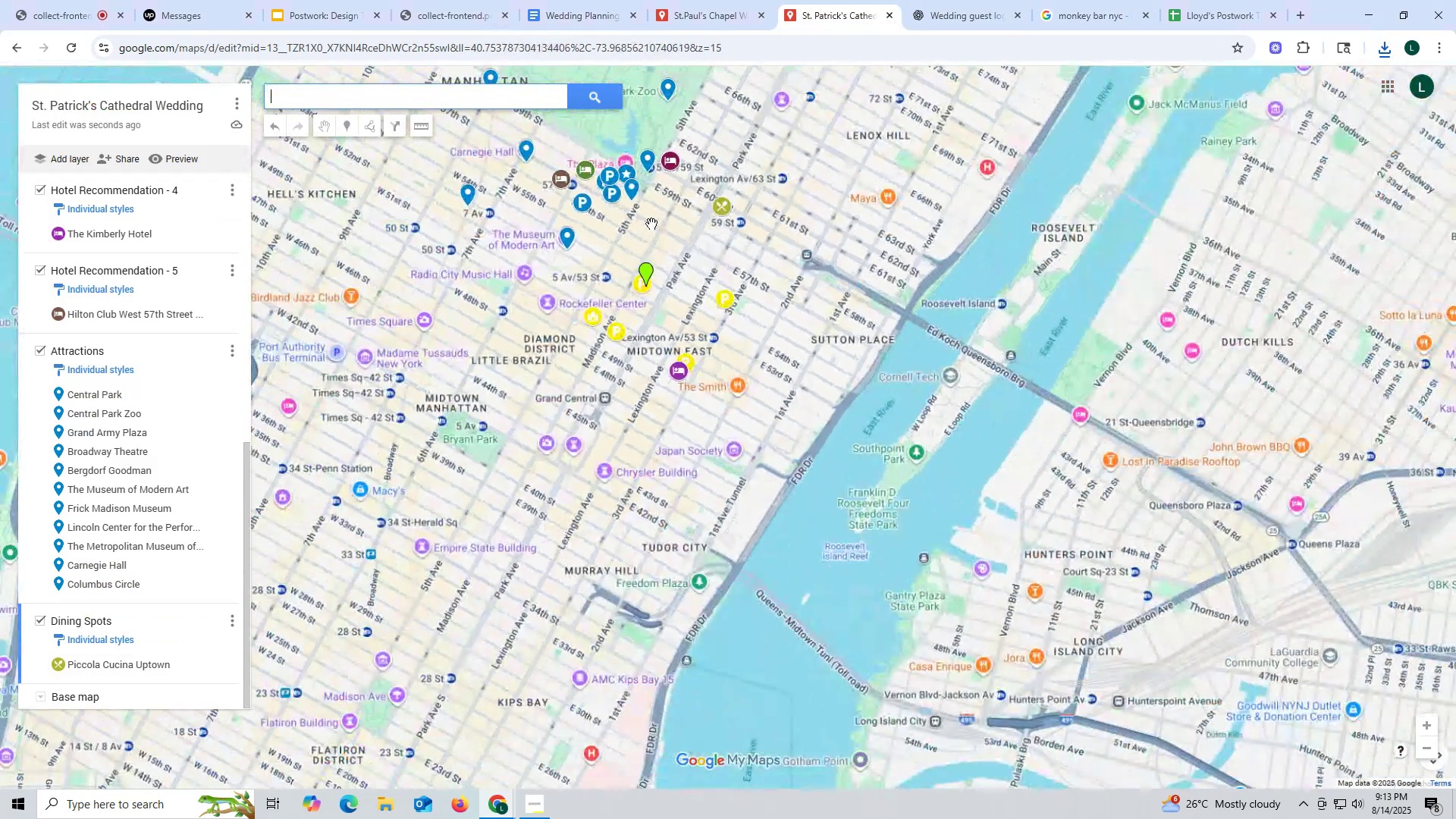 
left_click_drag(start_coordinate=[651, 224], to_coordinate=[672, 334])
 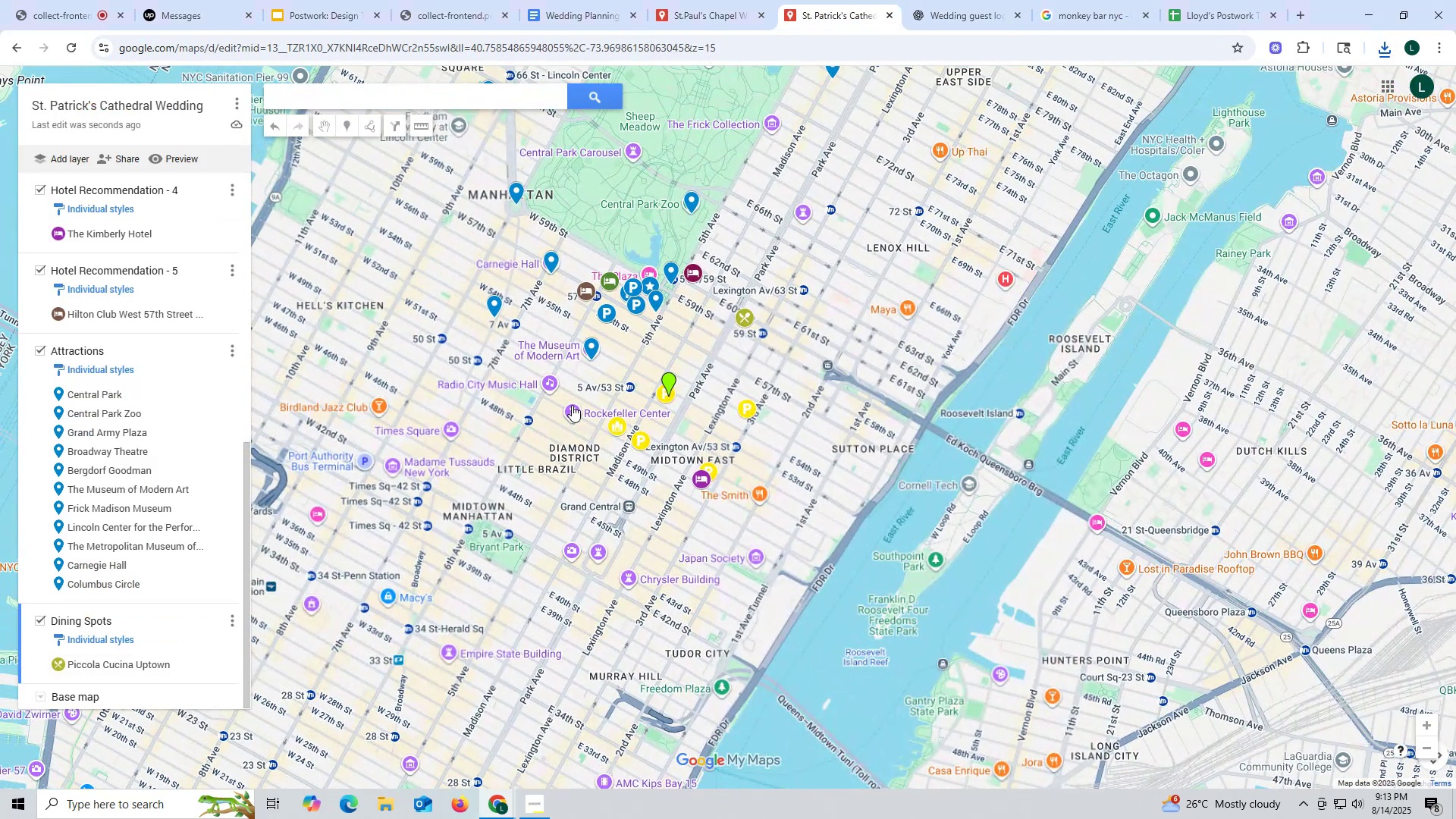 
scroll: coordinate [177, 396], scroll_direction: up, amount: 17.0
 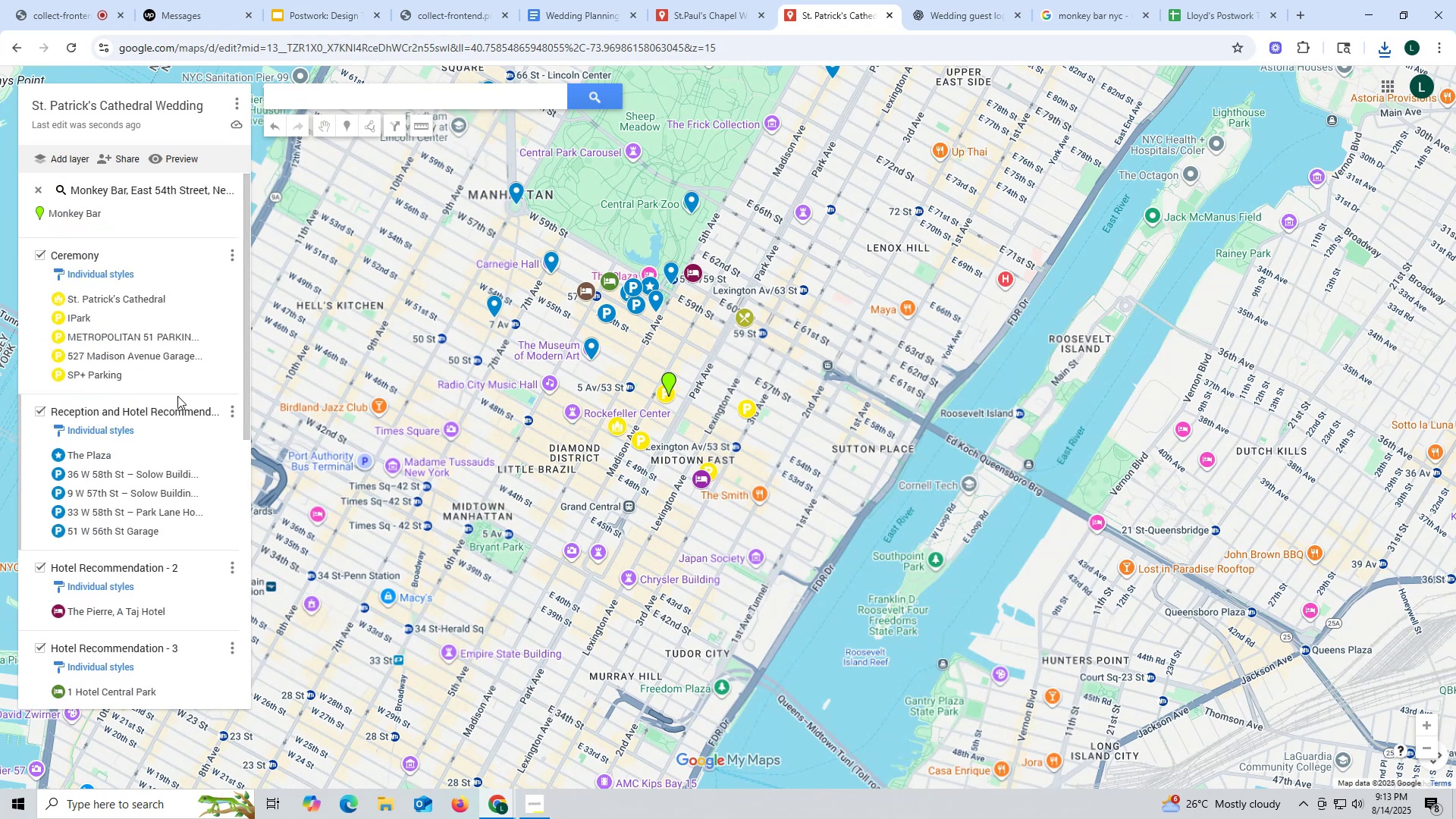 
scroll: coordinate [177, 396], scroll_direction: down, amount: 13.0
 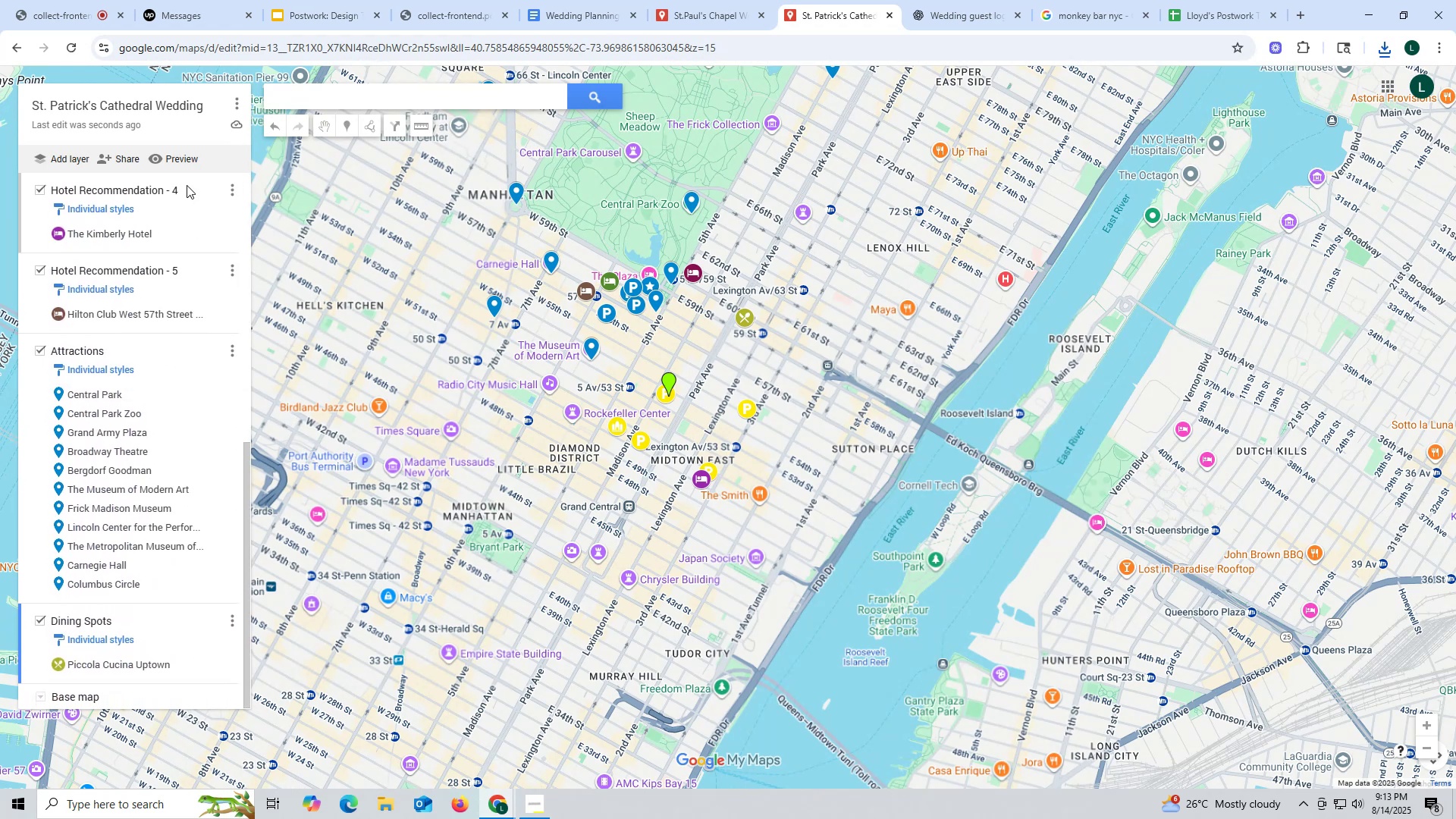 
scroll: coordinate [156, 239], scroll_direction: up, amount: 14.0
 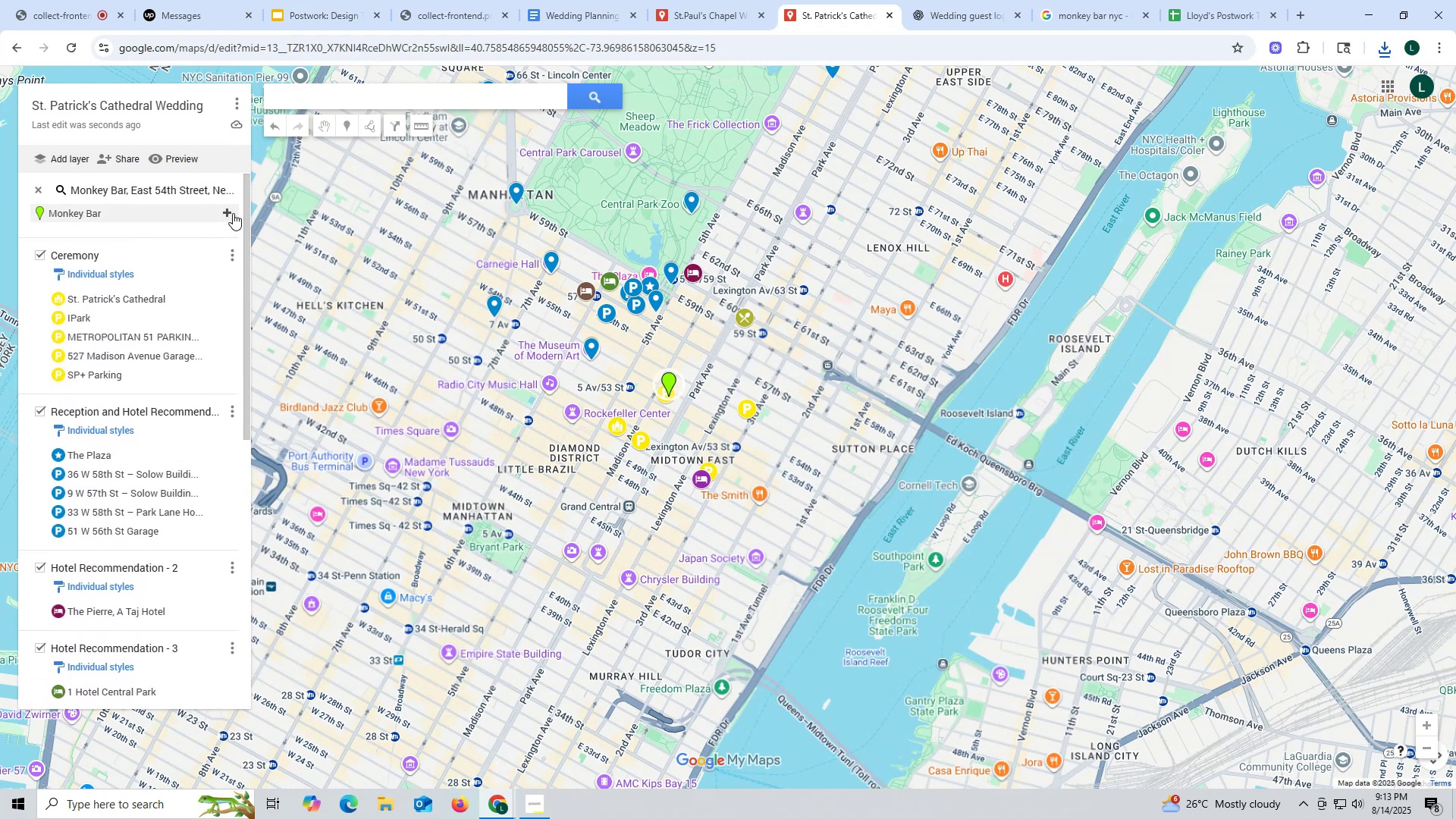 
left_click([231, 212])
 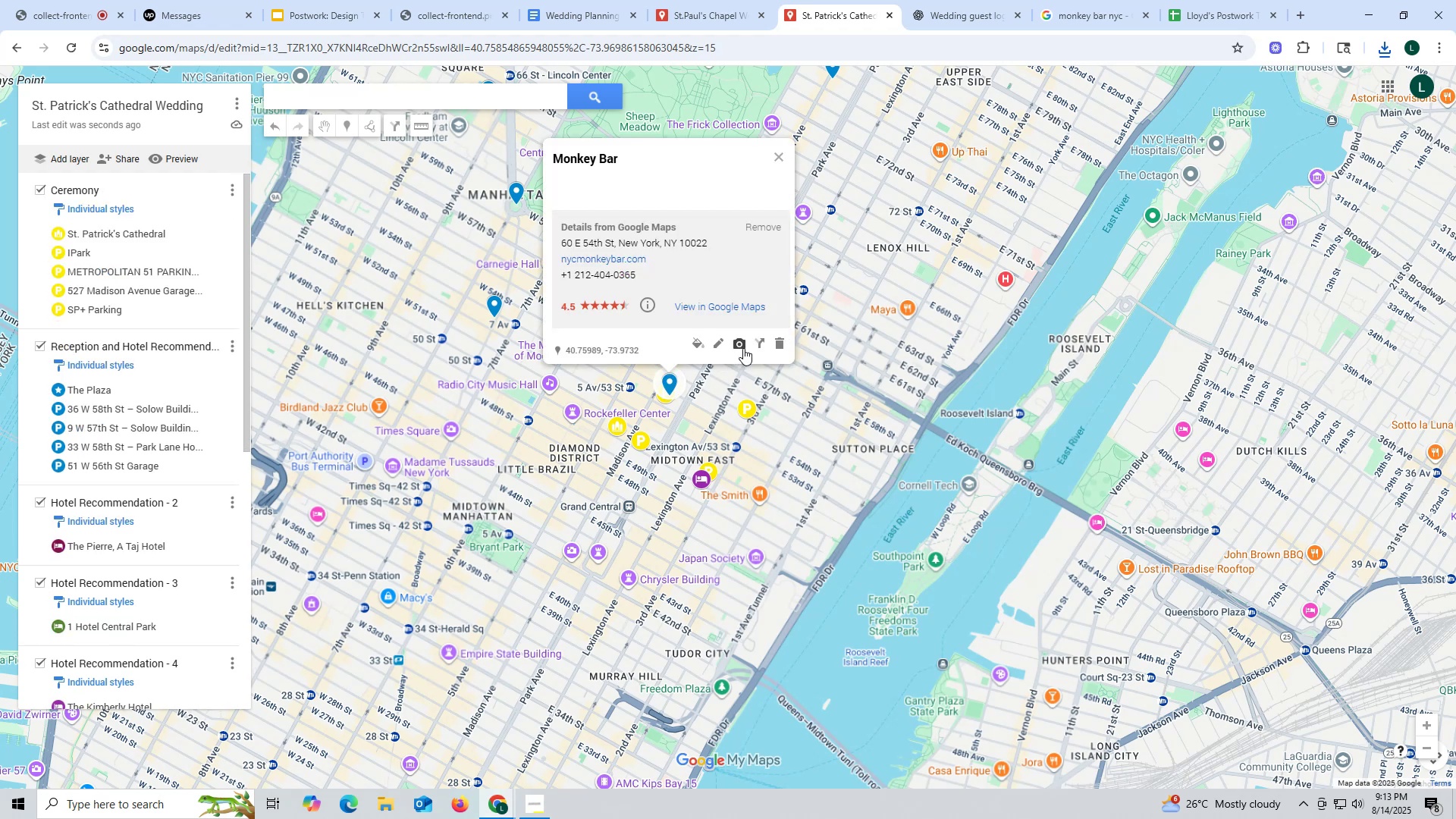 
left_click([744, 346])
 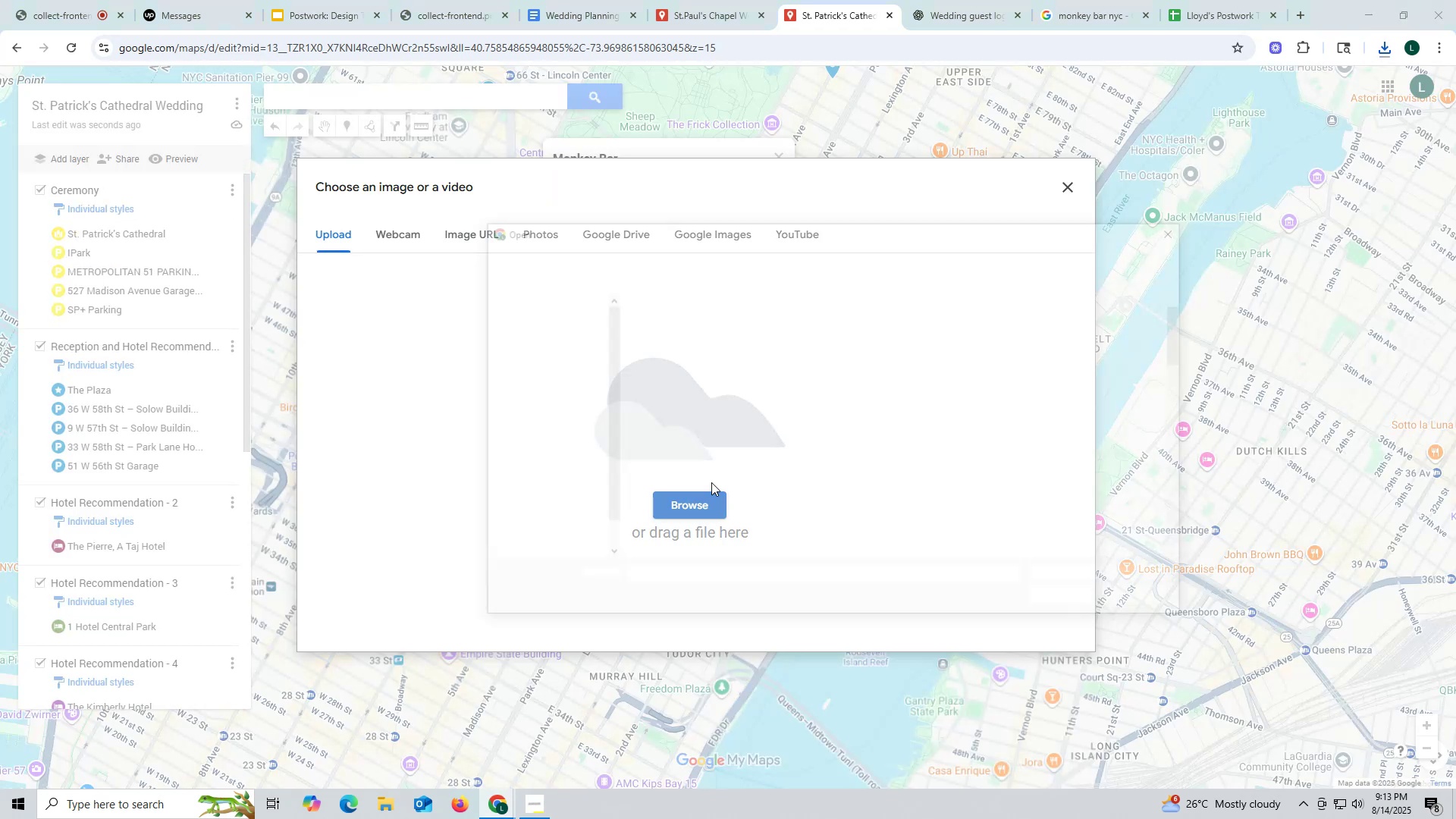 
scroll: coordinate [827, 490], scroll_direction: down, amount: 10.0
 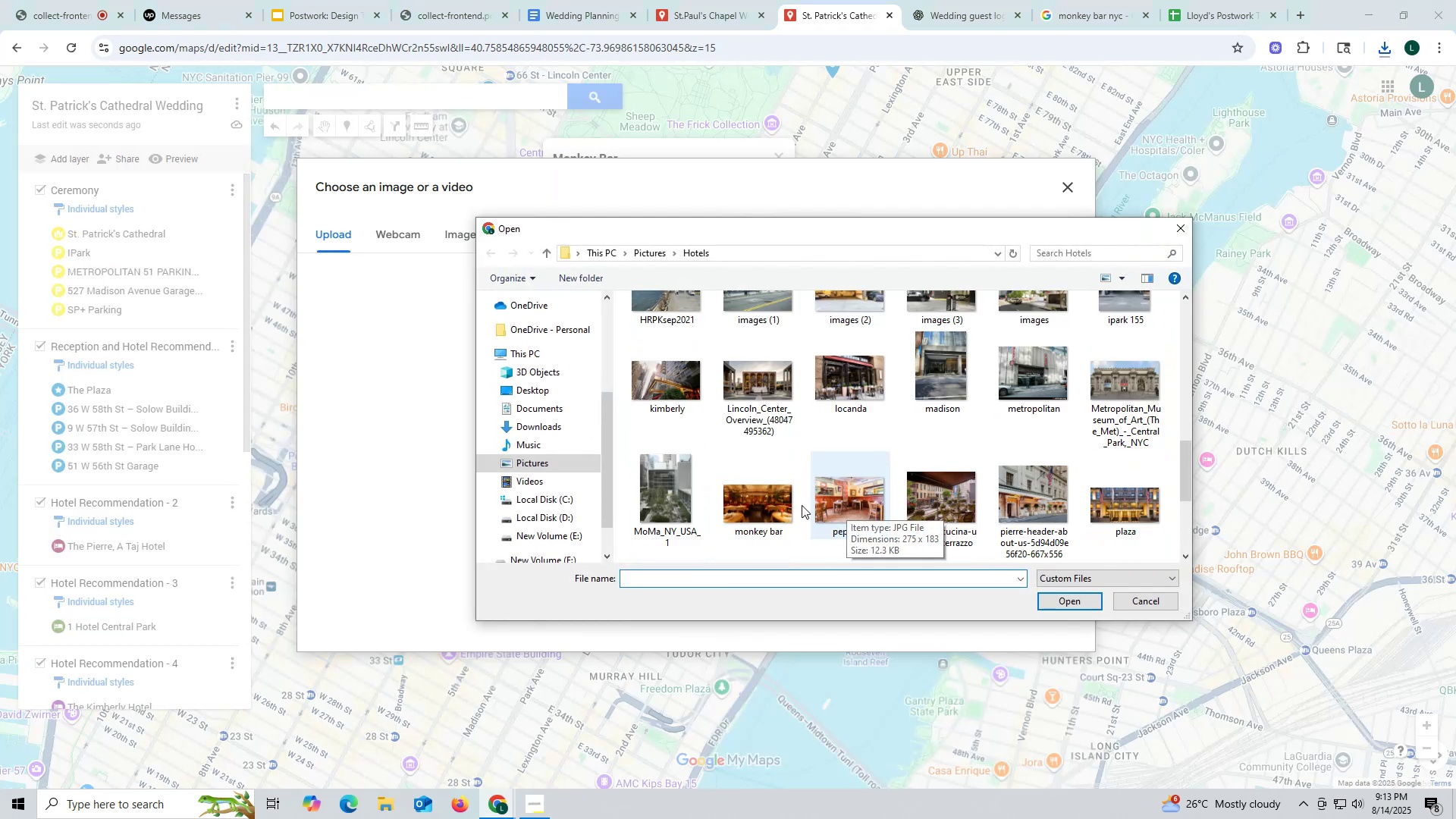 
left_click([783, 508])
 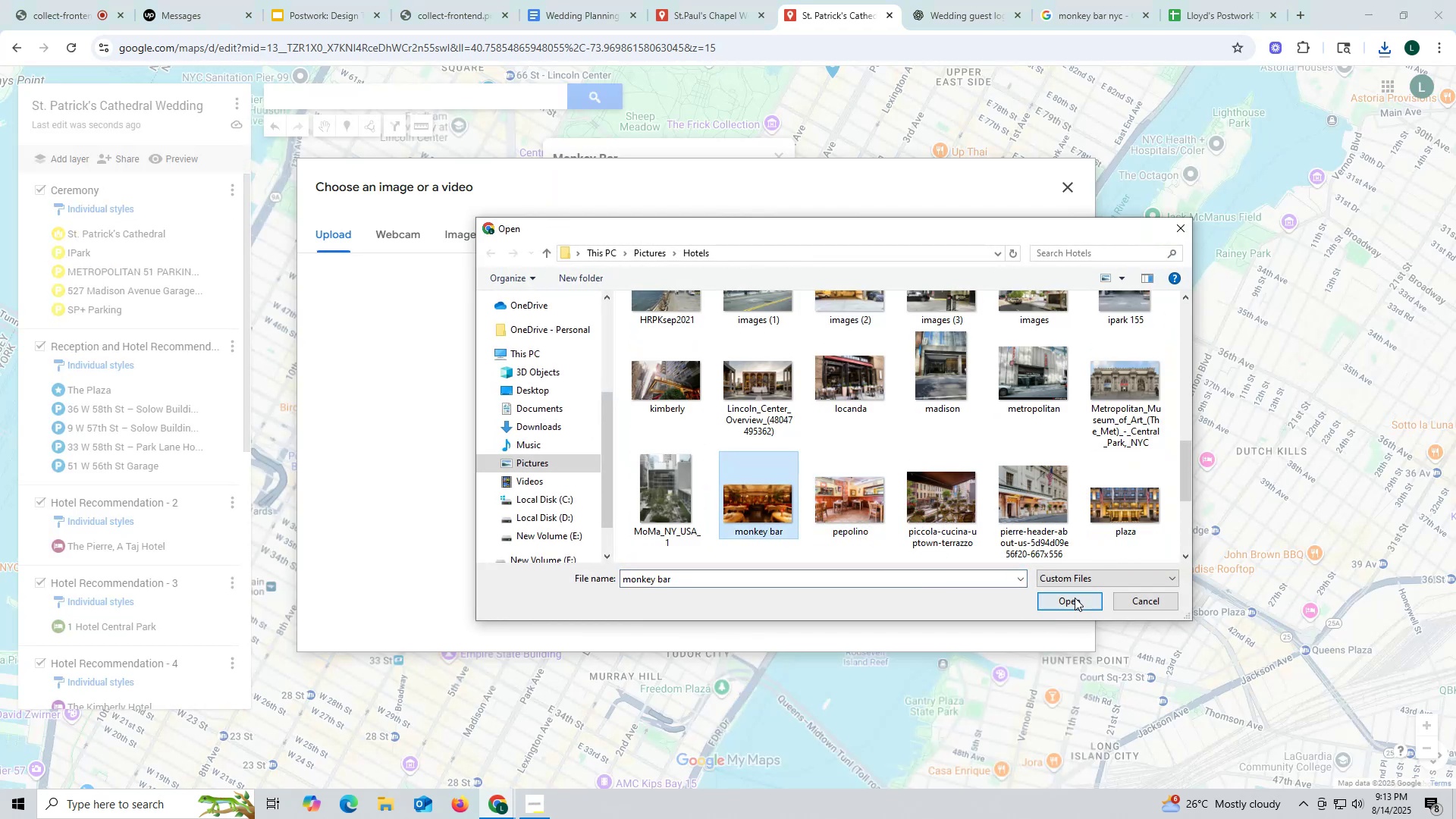 
left_click([1075, 598])
 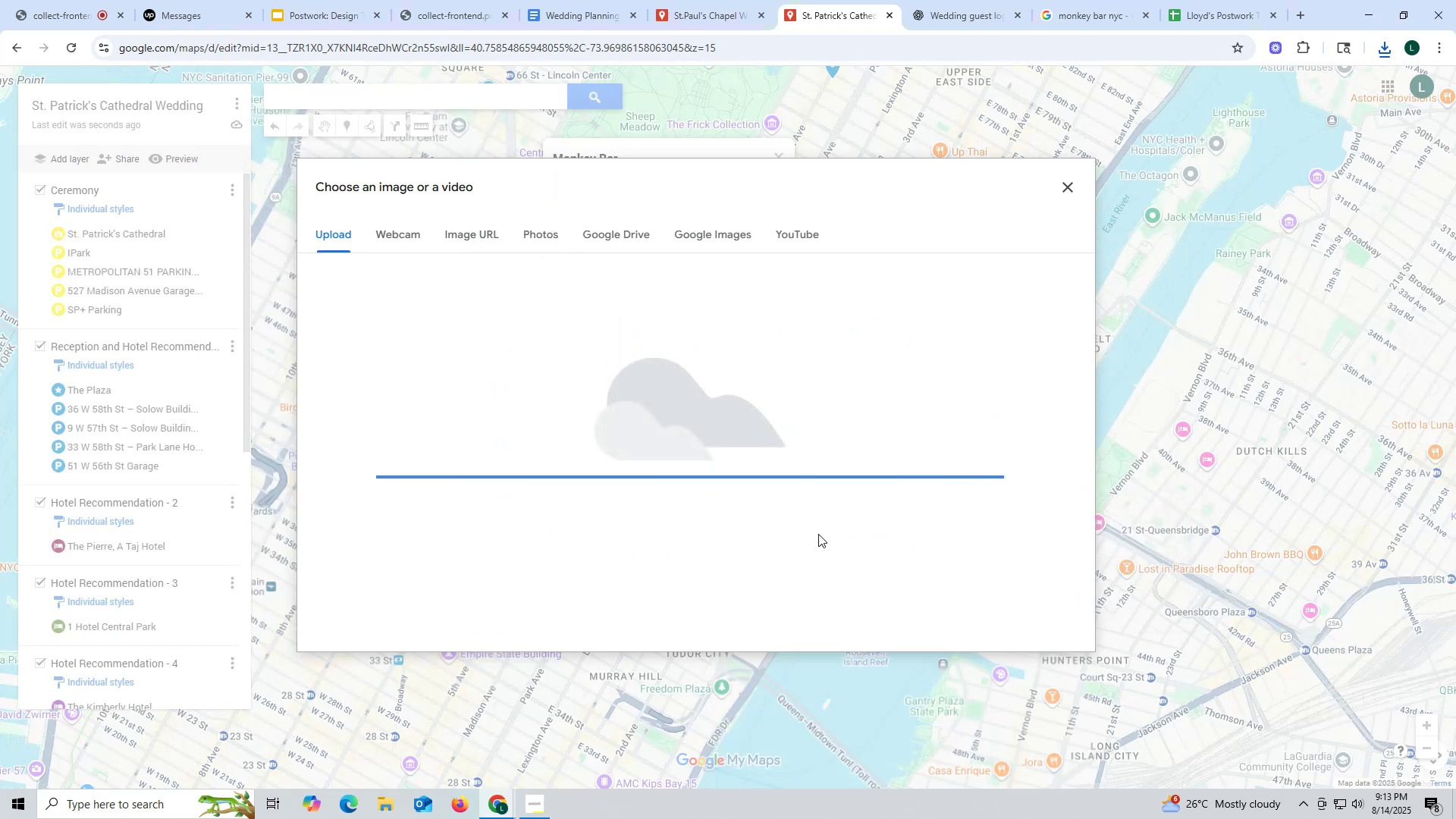 
mouse_move([786, 514])
 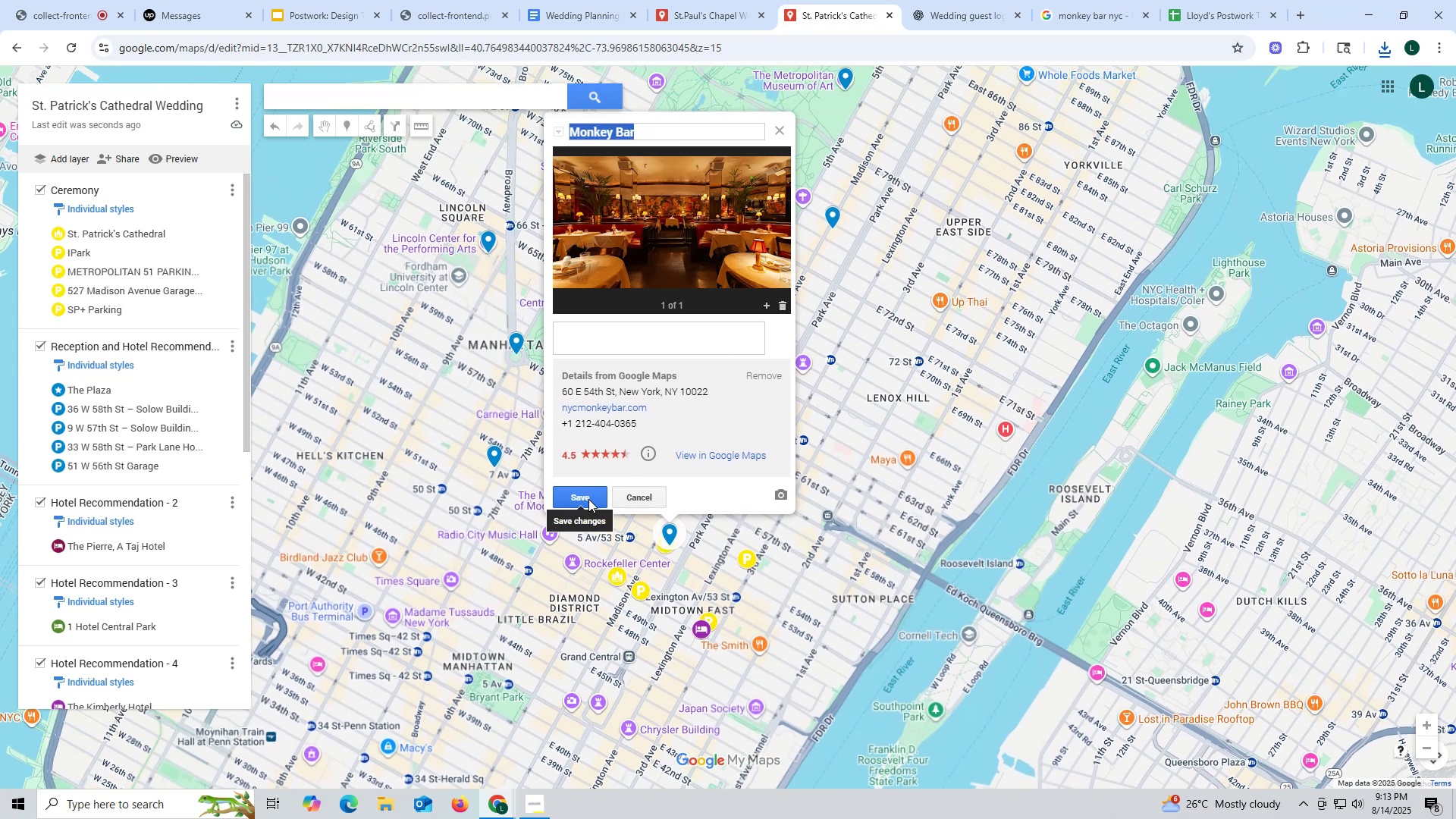 
left_click([588, 499])
 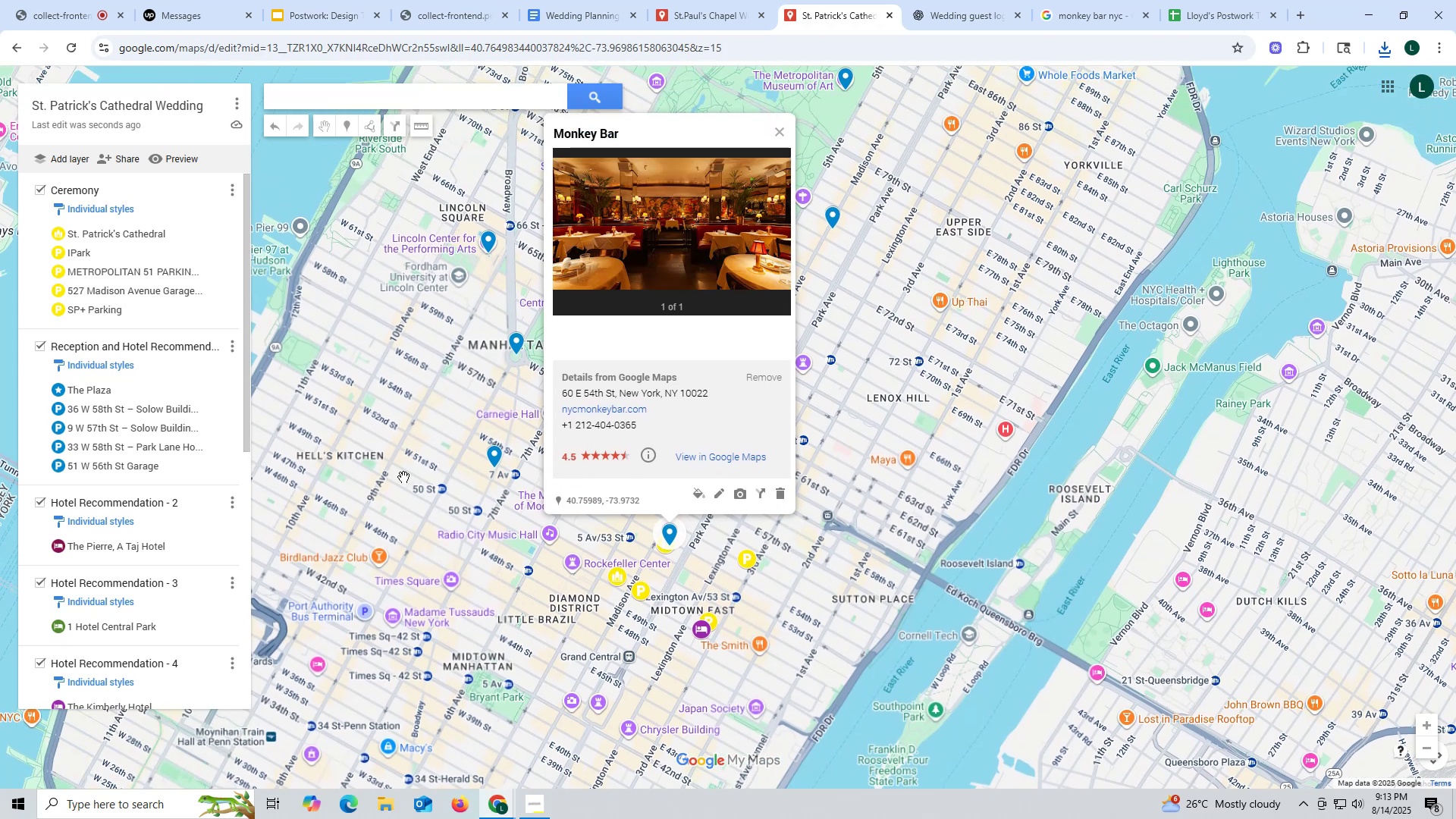 
scroll: coordinate [124, 607], scroll_direction: down, amount: 12.0
 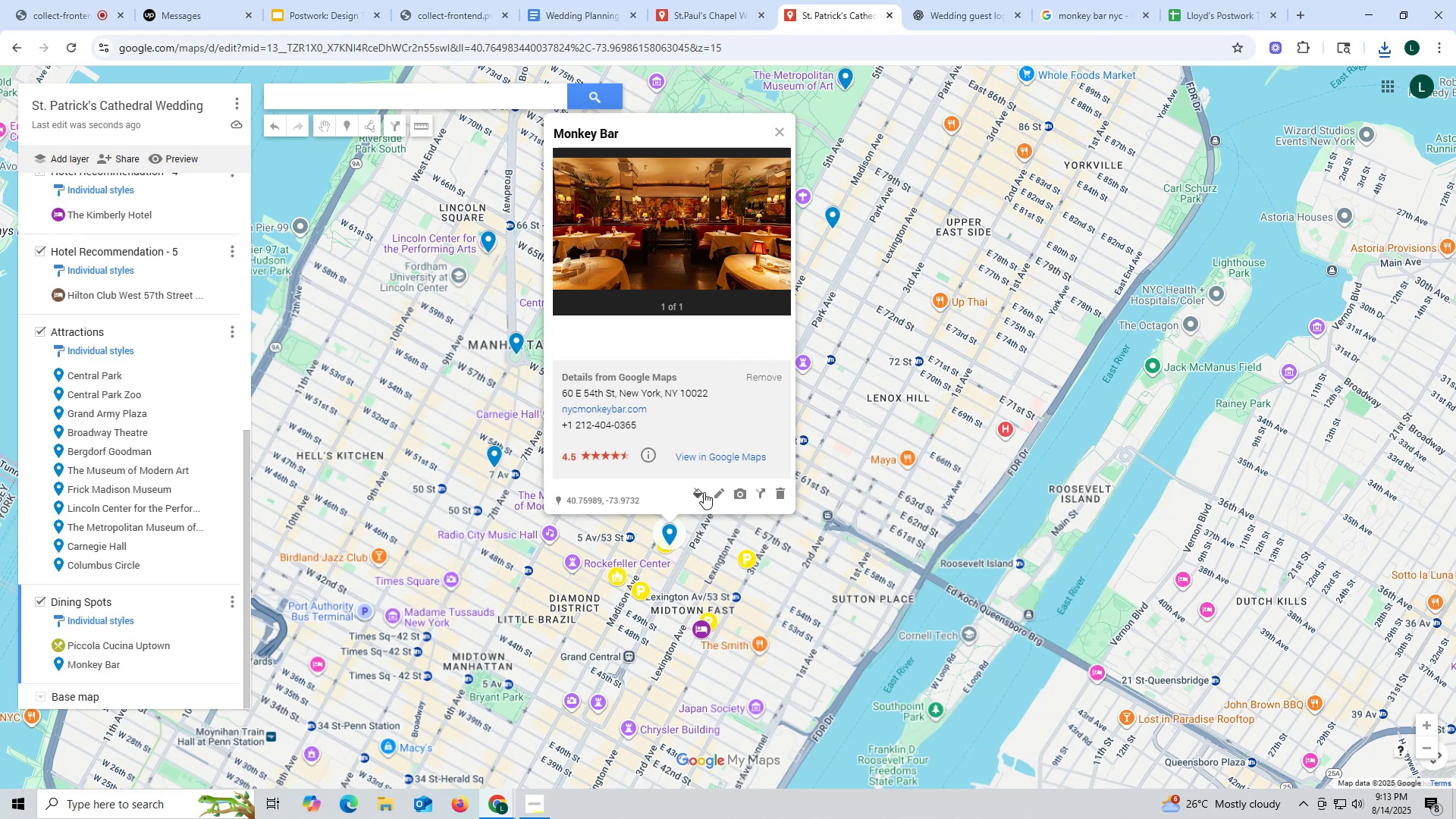 
left_click([702, 492])
 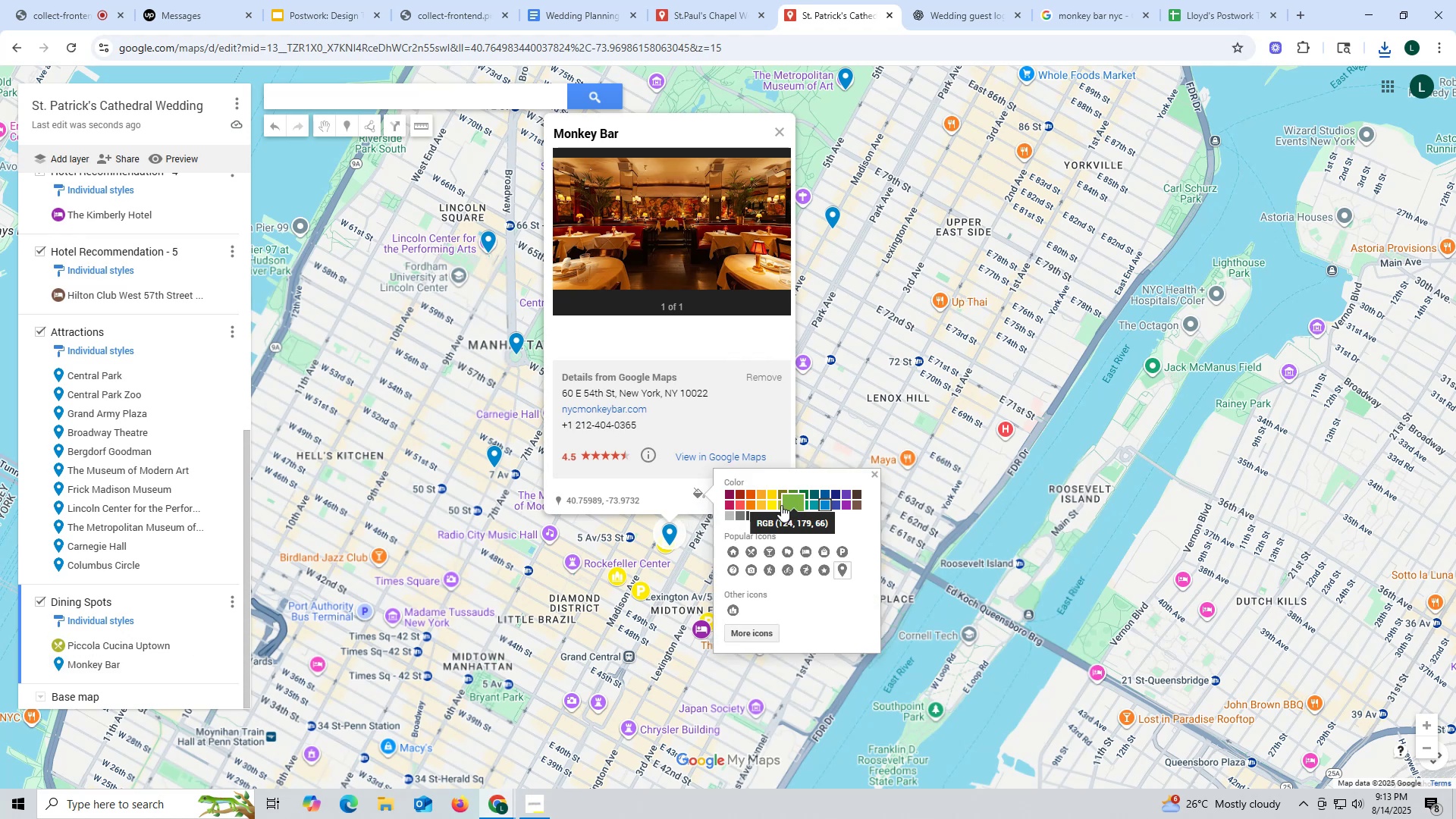 
left_click([780, 504])
 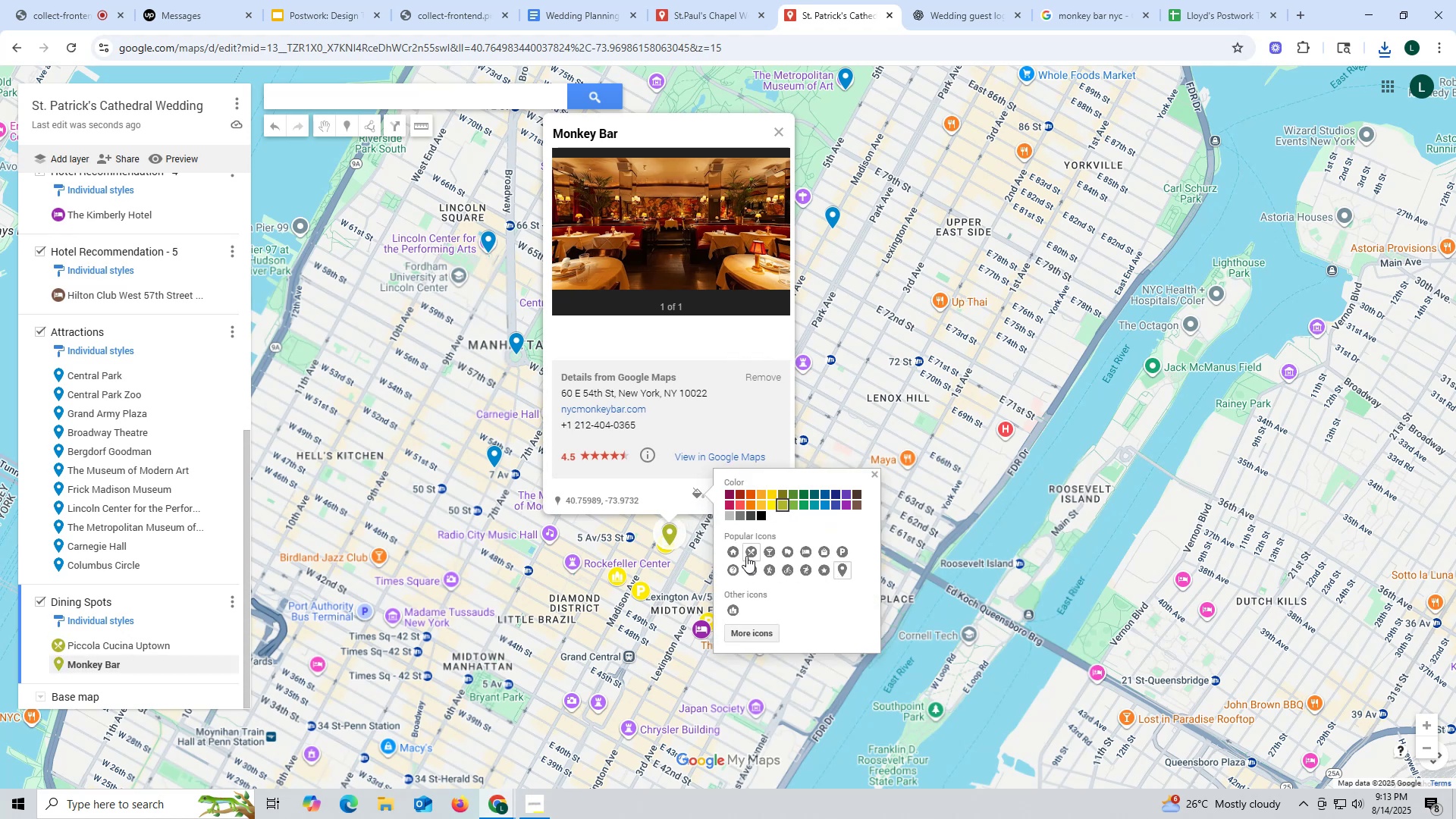 
left_click([752, 550])
 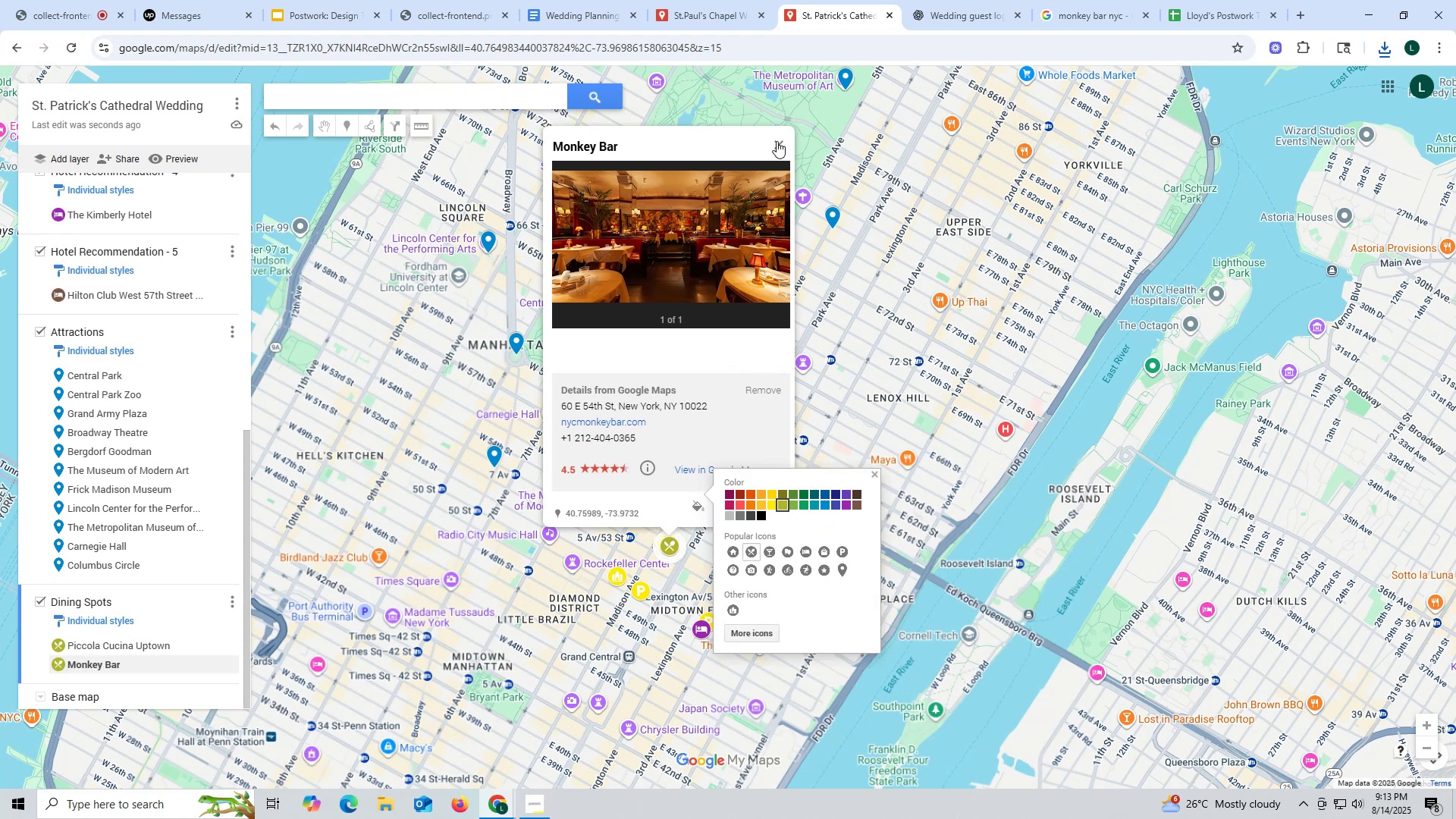 
left_click([776, 142])
 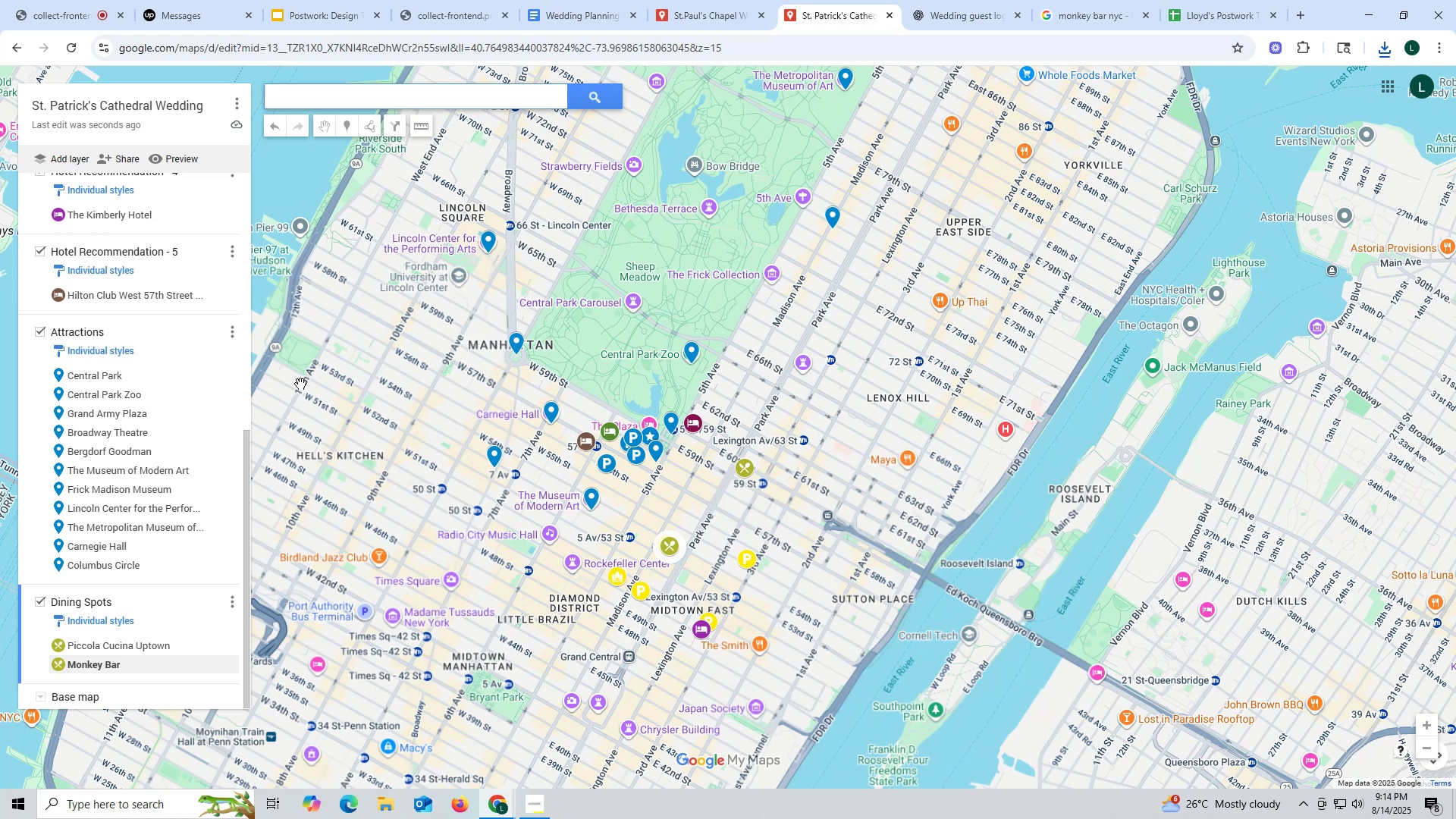 
wait(10.18)
 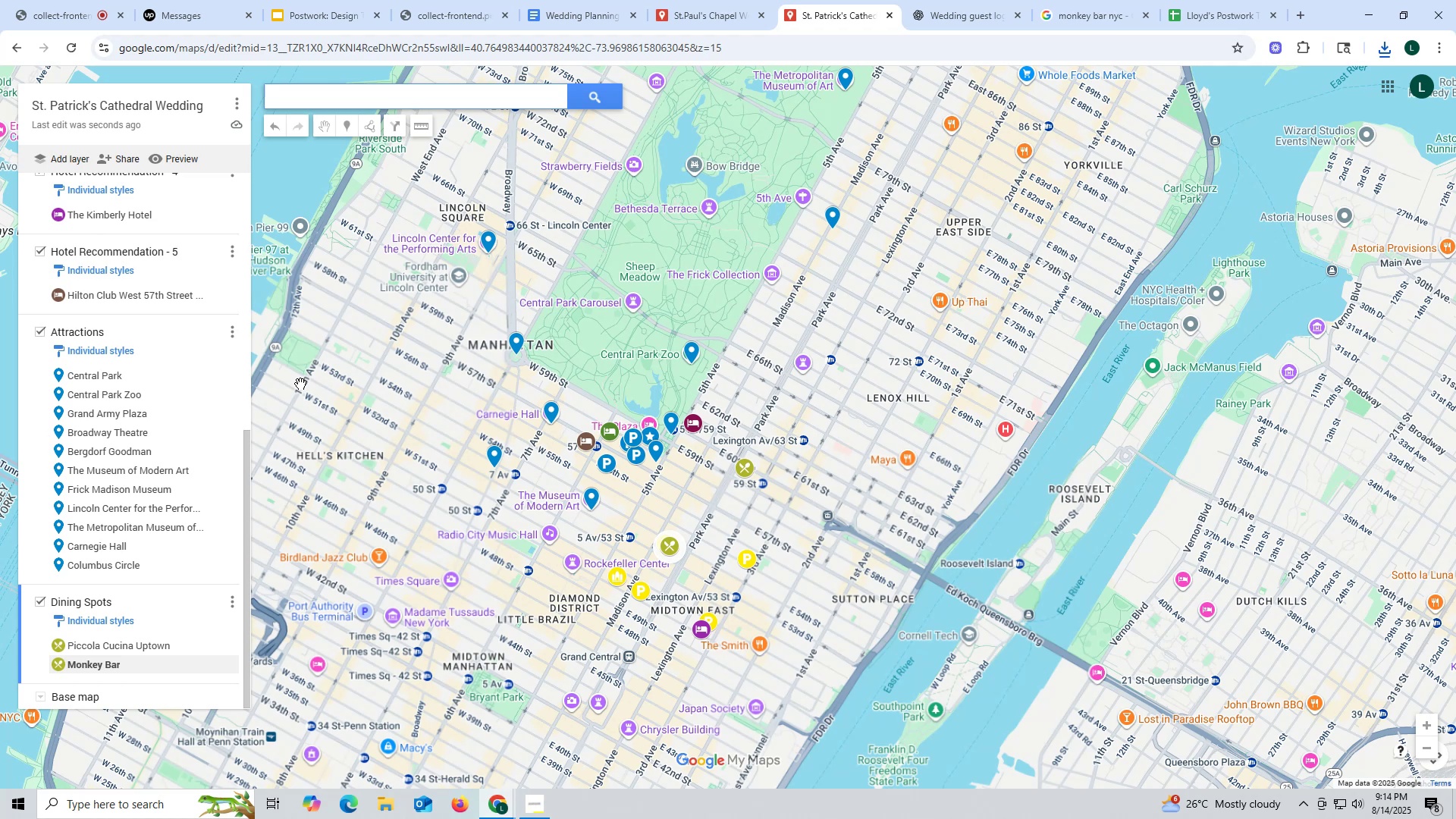 
mouse_move([894, 0])
 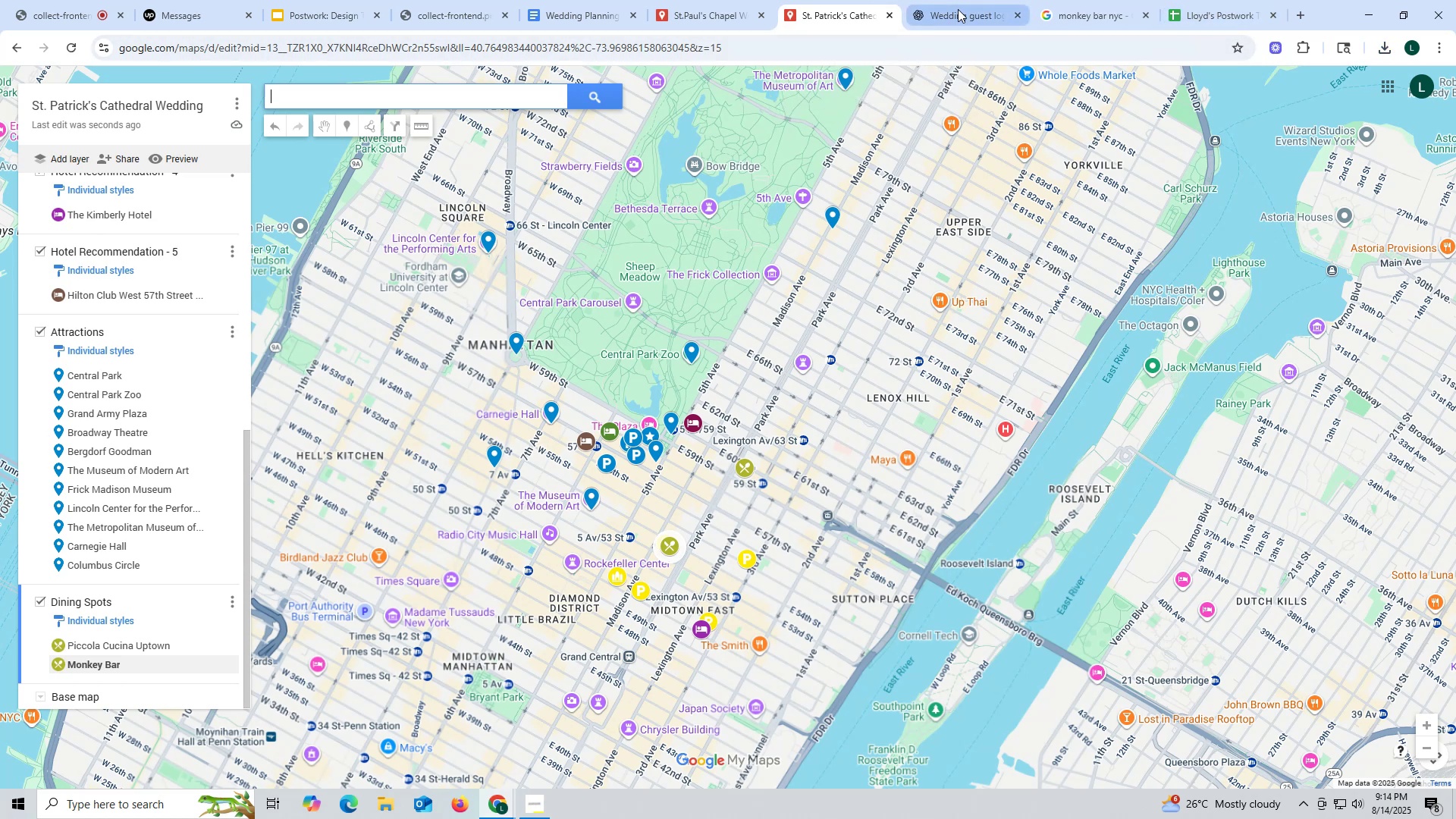 
left_click([1080, 19])
 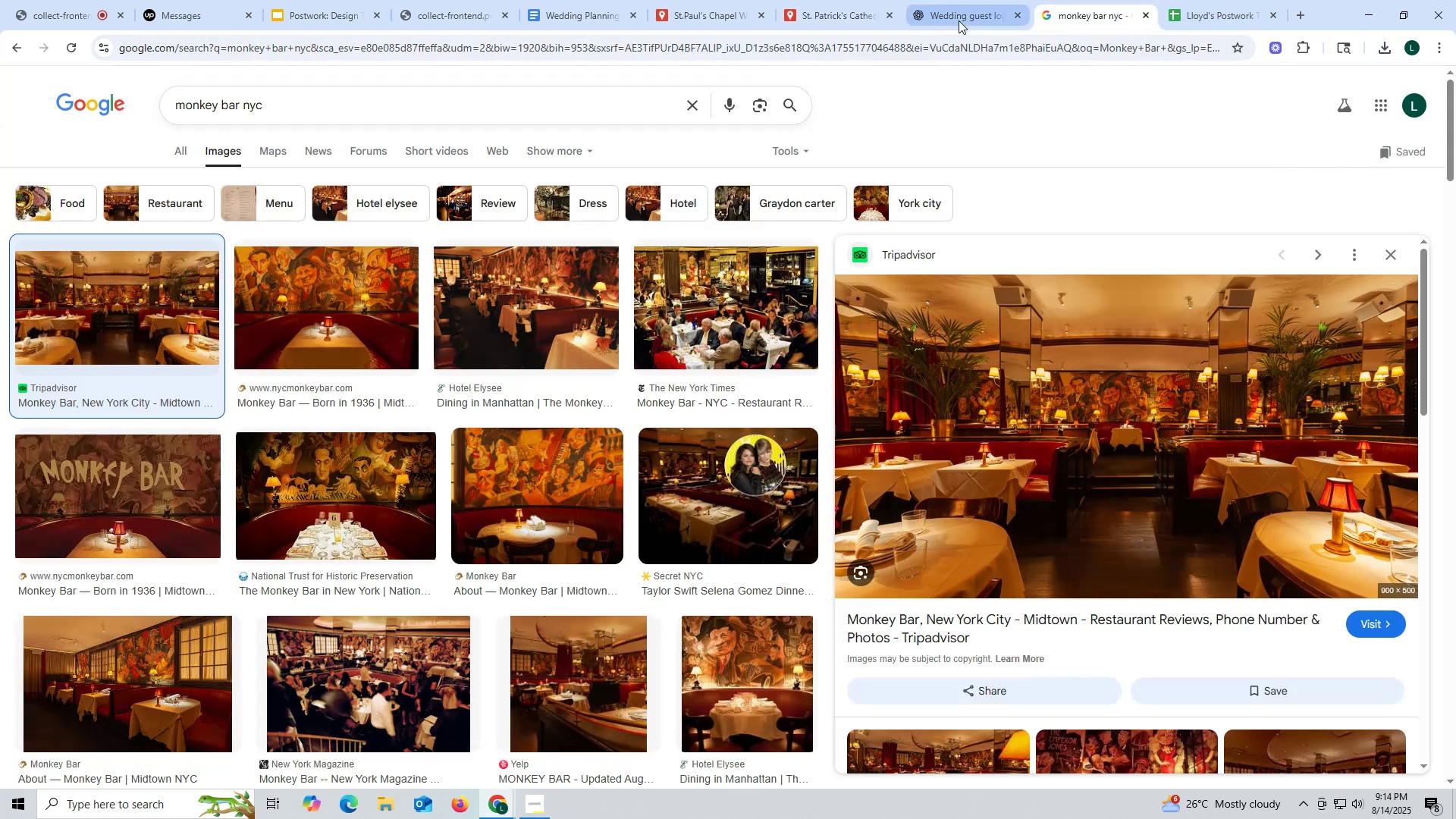 
left_click([958, 21])
 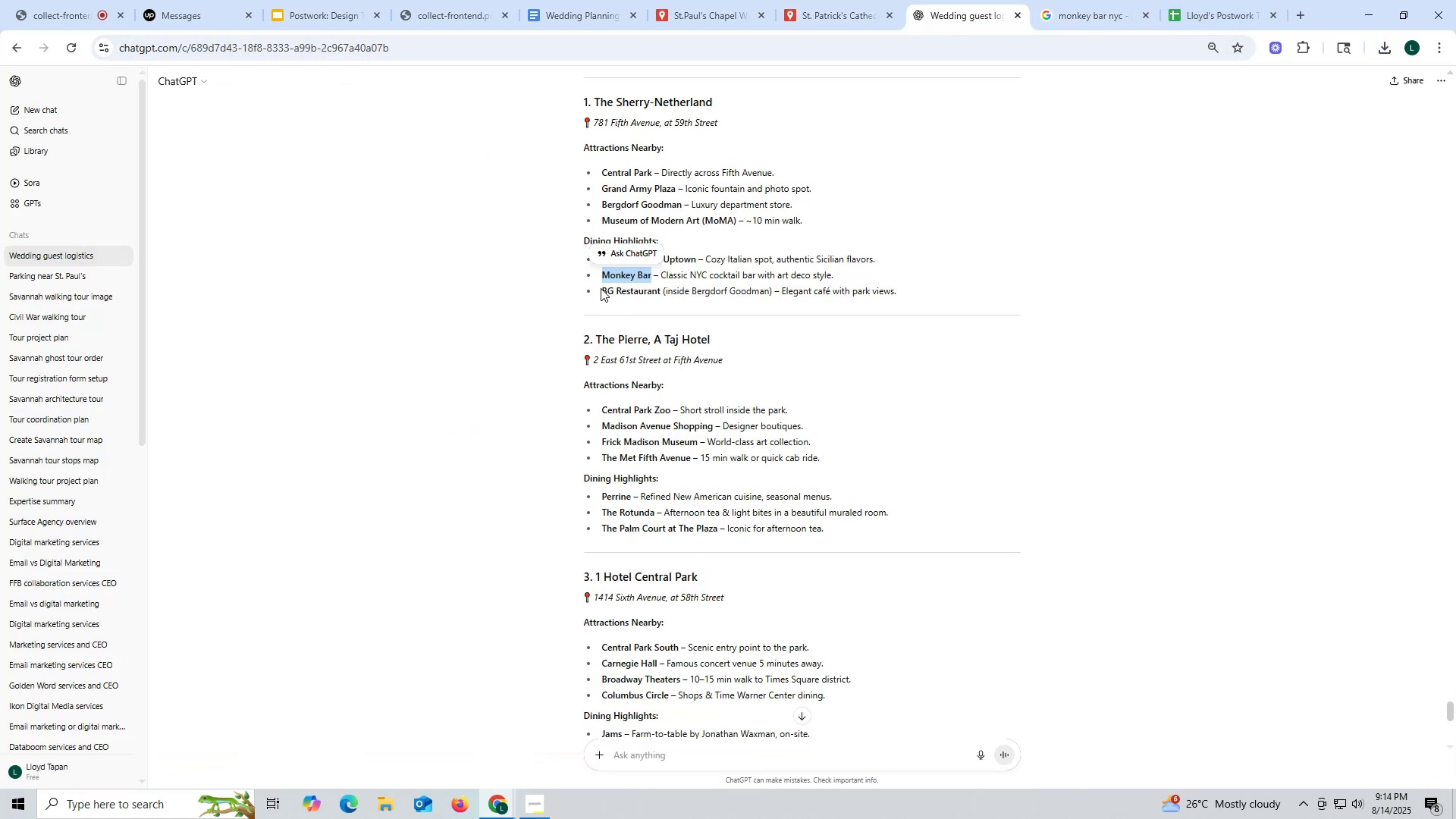 
wait(5.82)
 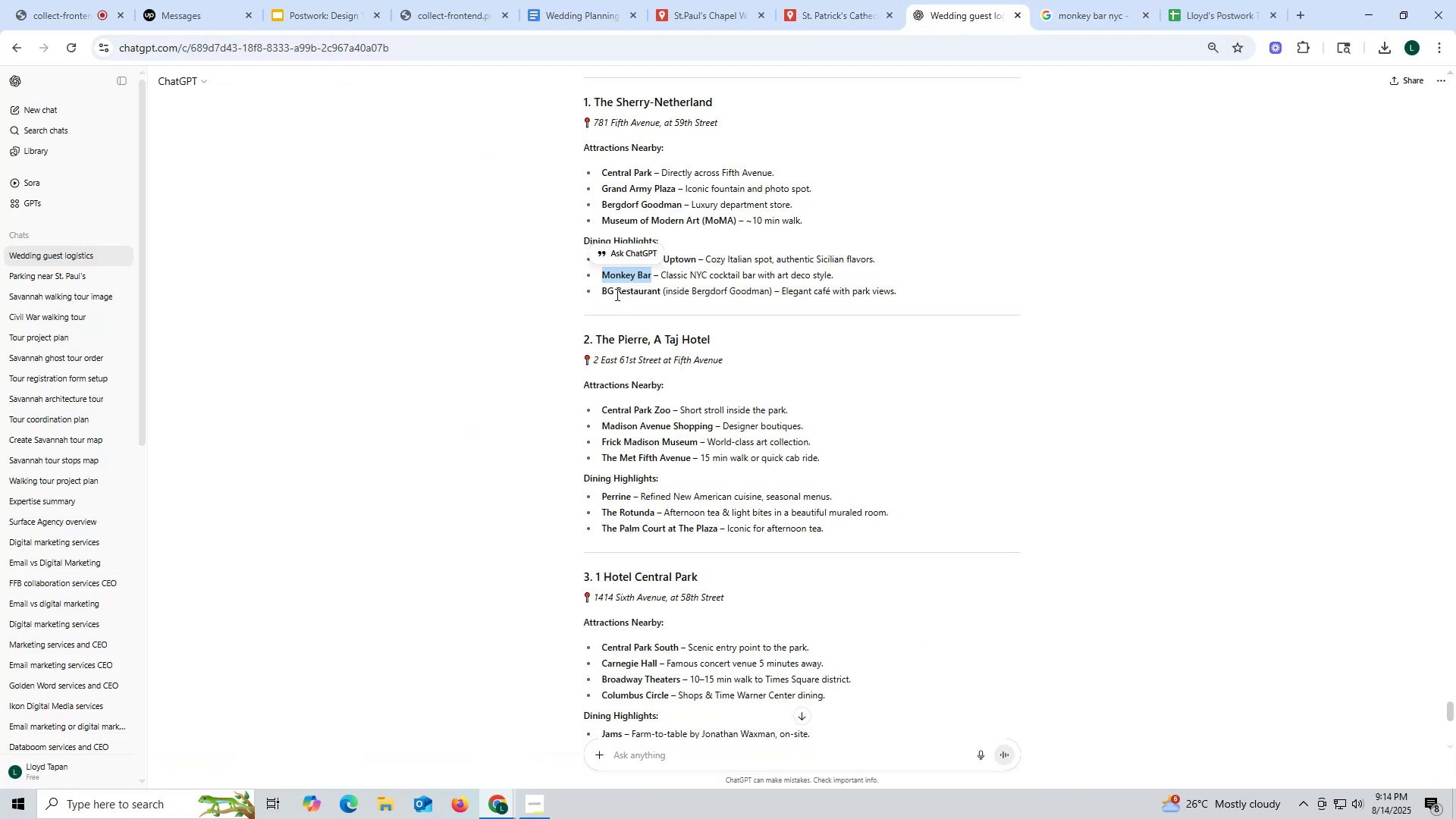 
scroll: coordinate [620, 403], scroll_direction: down, amount: 3.0
 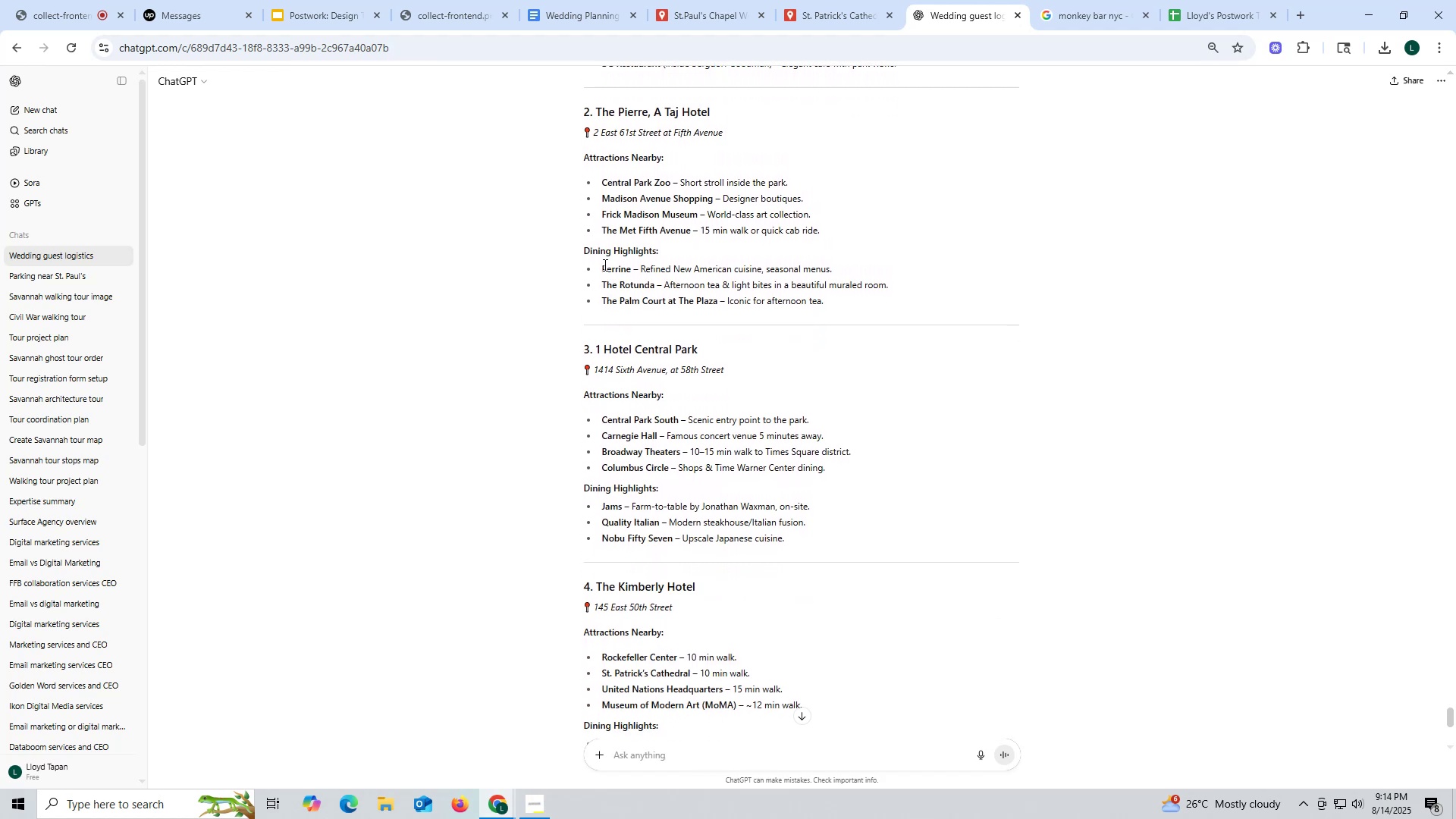 
left_click_drag(start_coordinate=[602, 264], to_coordinate=[631, 265])
 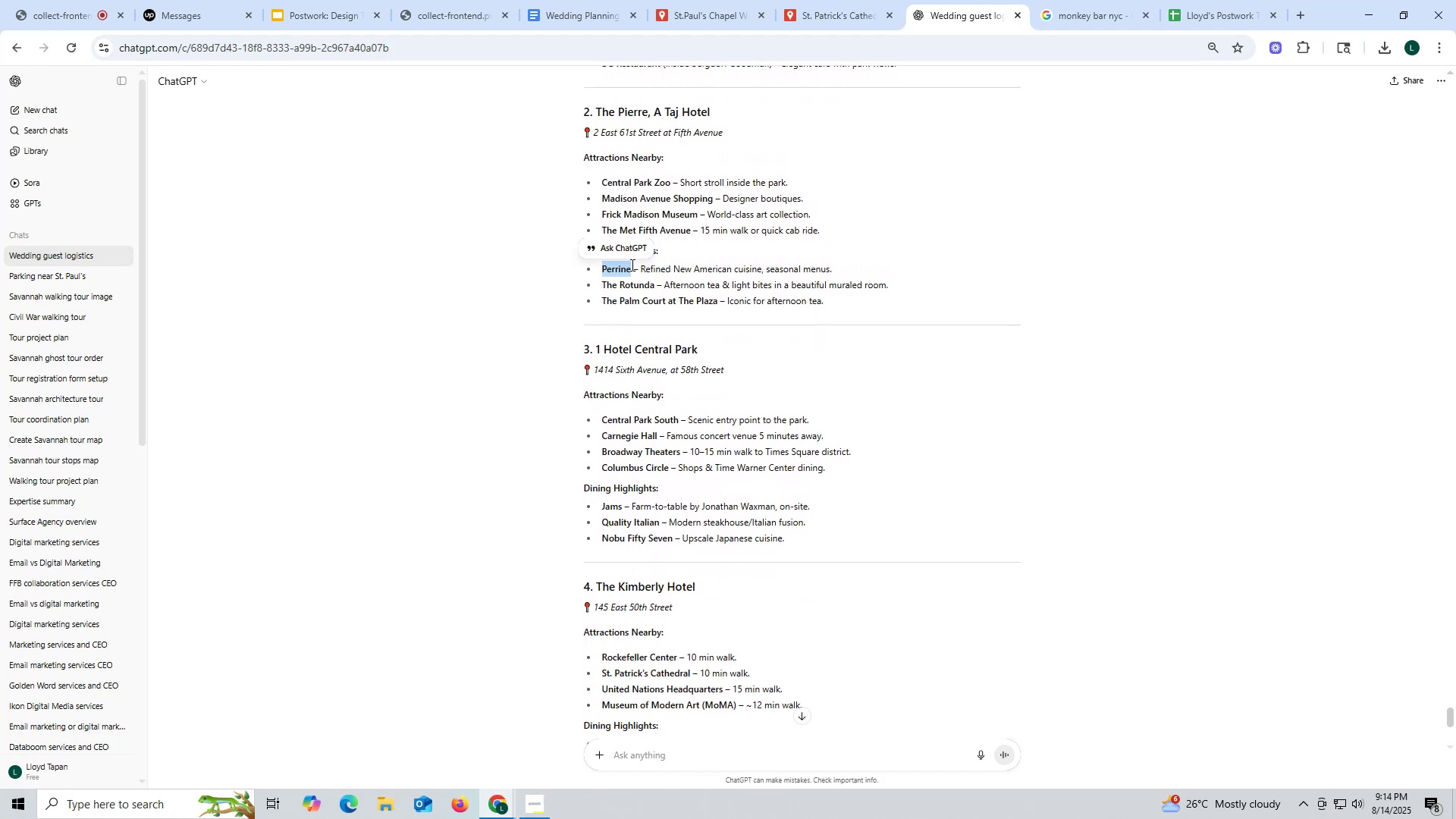 
key(Control+ControlLeft)
 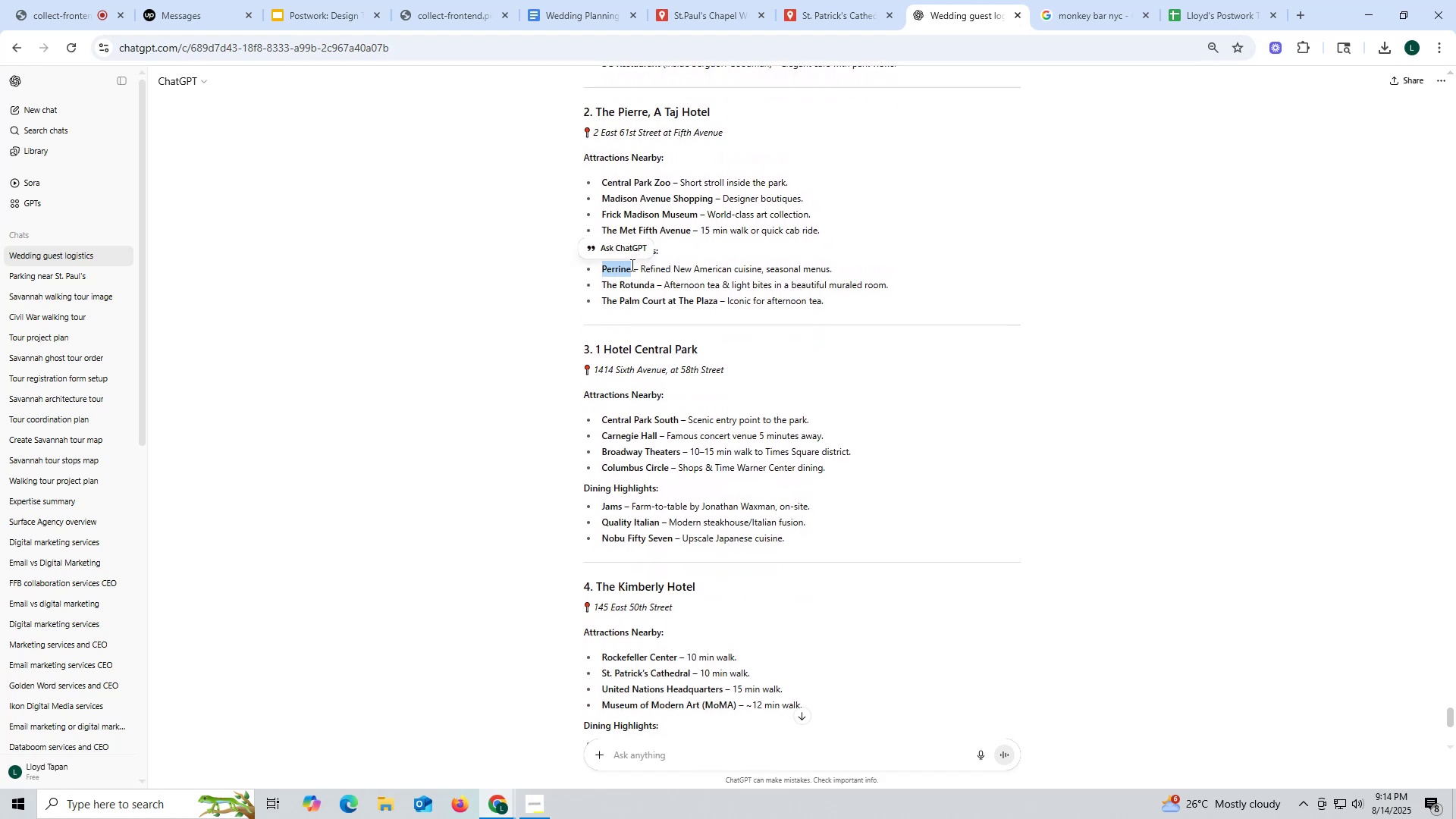 
key(Control+C)
 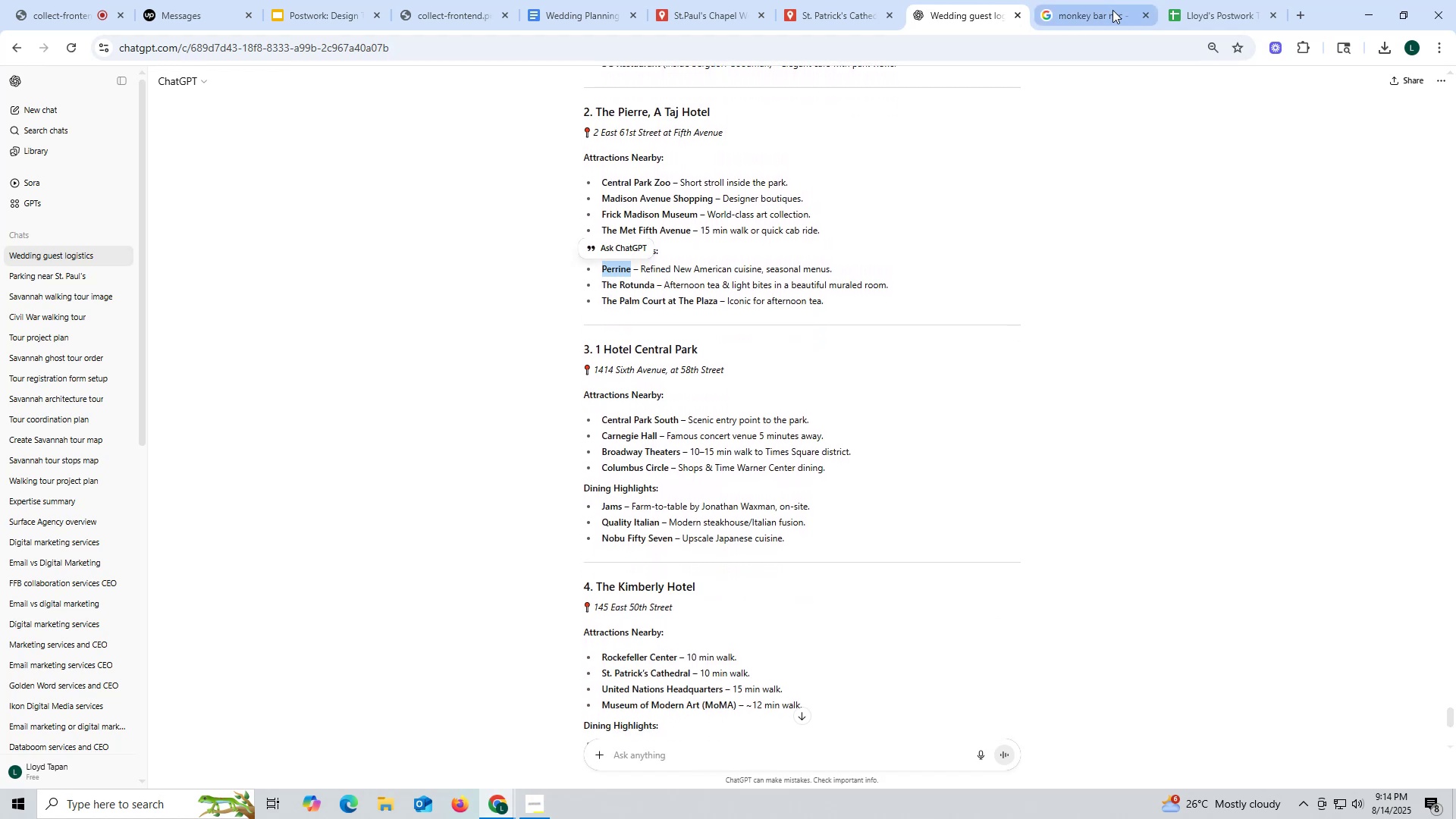 
left_click_drag(start_coordinate=[1105, 11], to_coordinate=[1066, 11])
 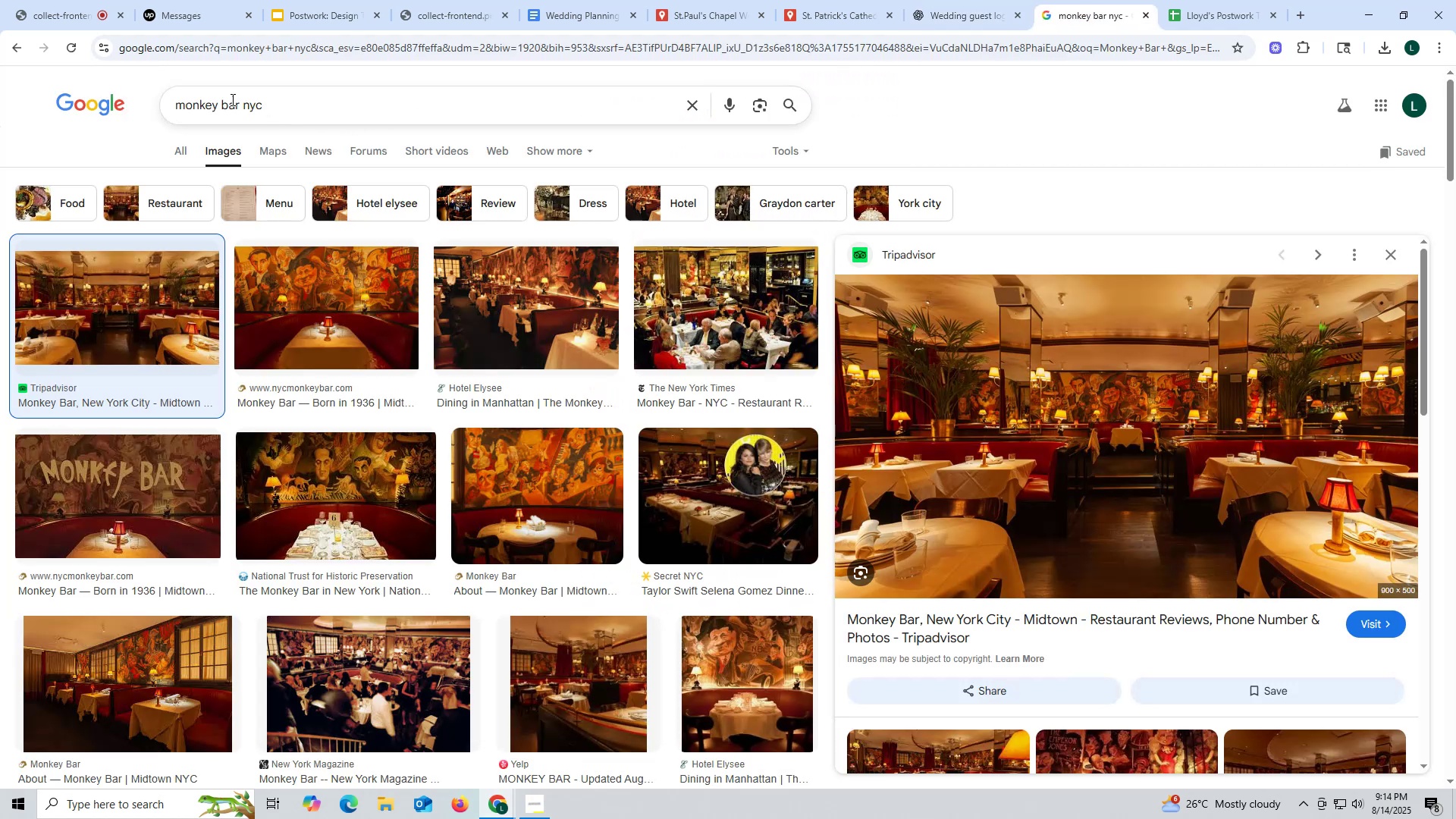 
left_click_drag(start_coordinate=[238, 104], to_coordinate=[37, 99])
 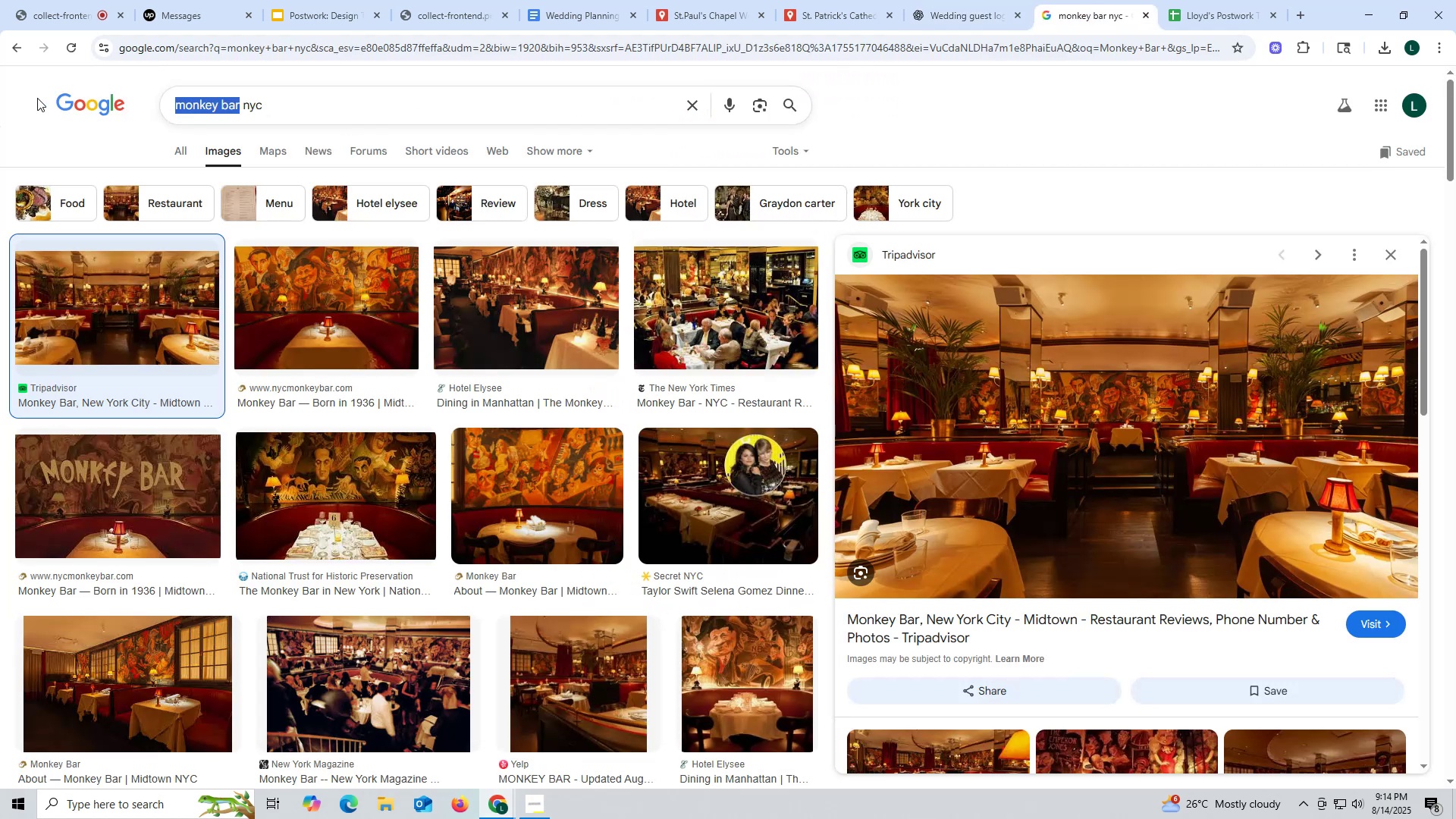 
key(Control+ControlLeft)
 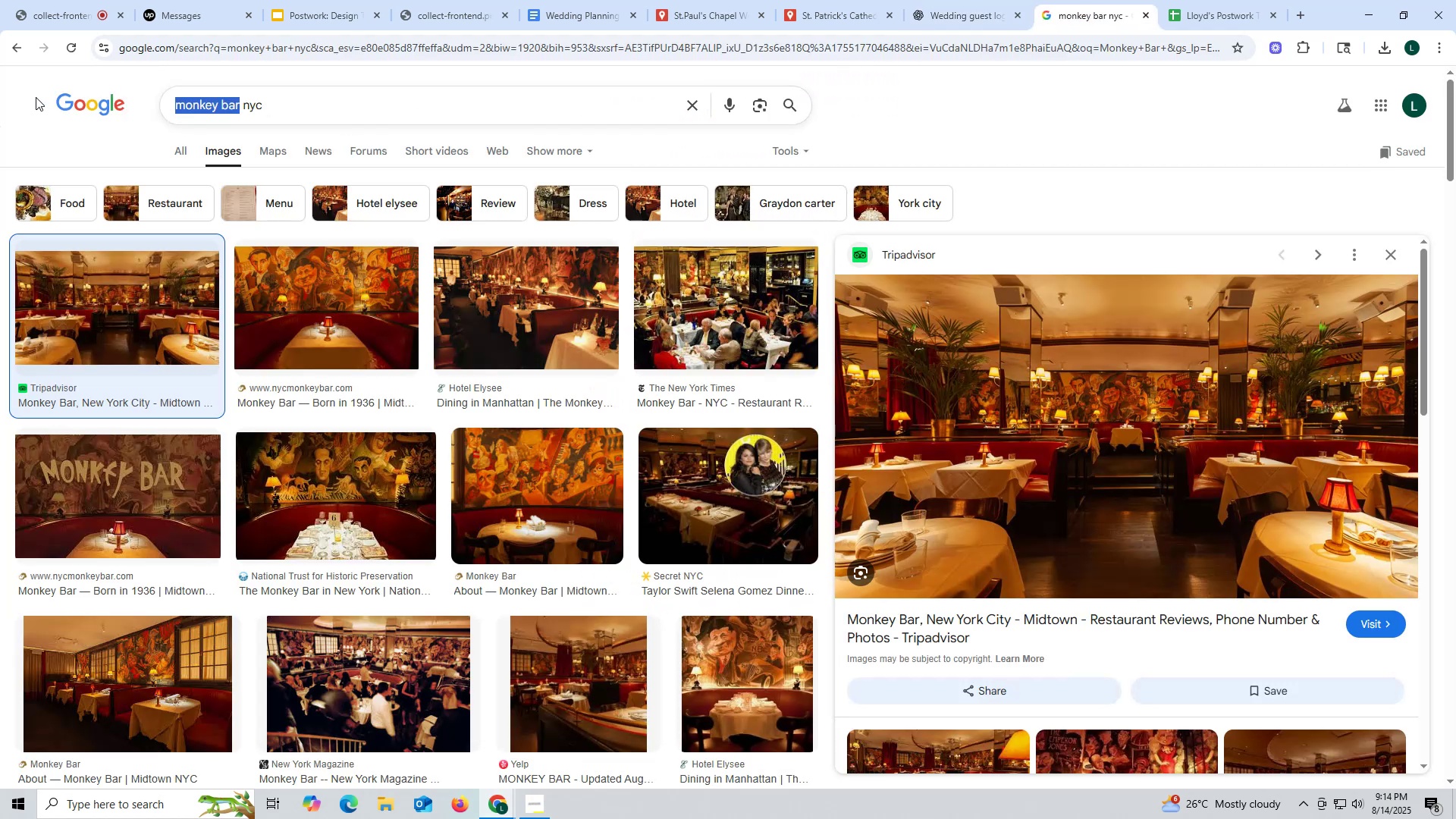 
key(Control+V)
 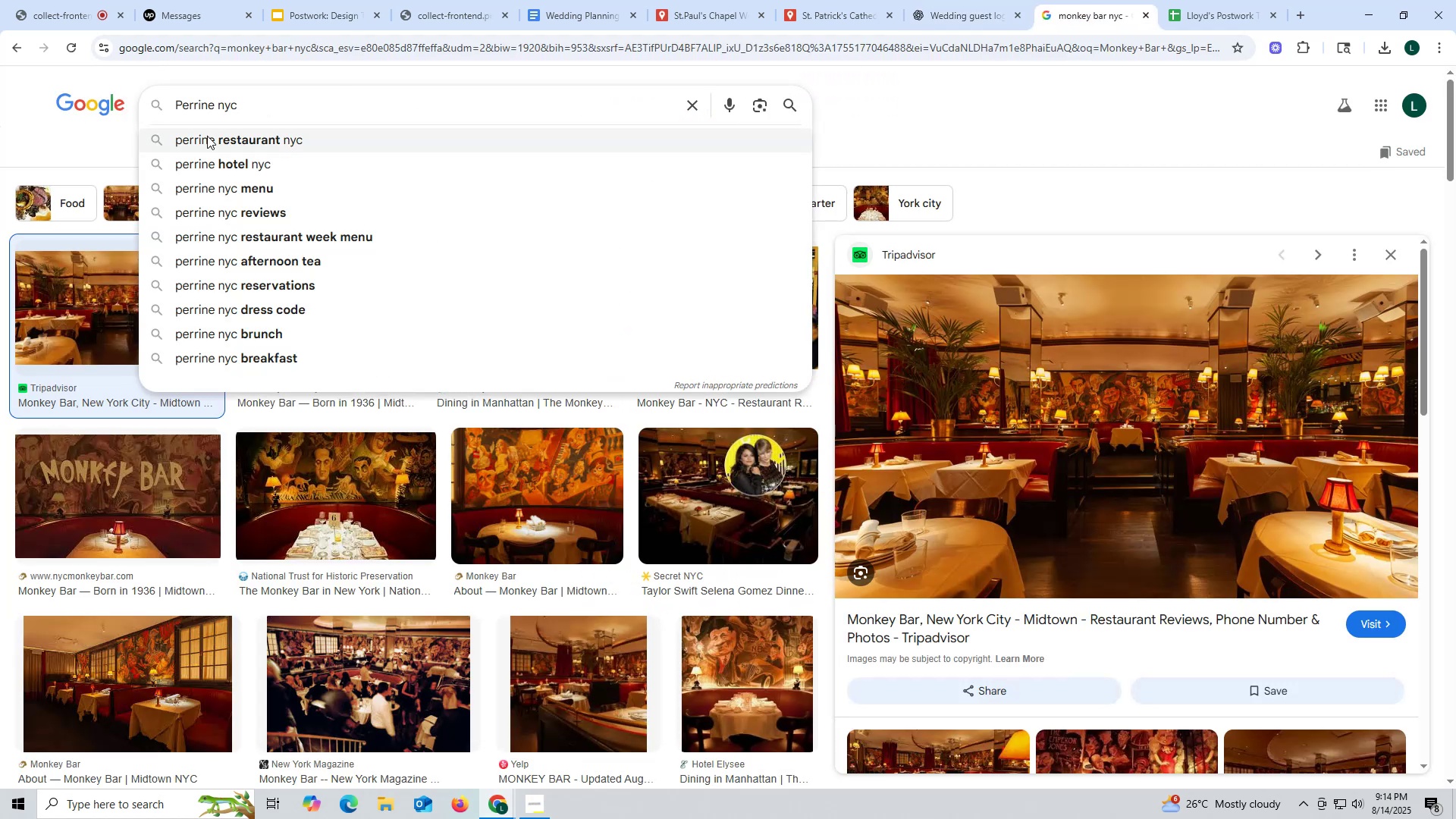 
left_click([222, 135])
 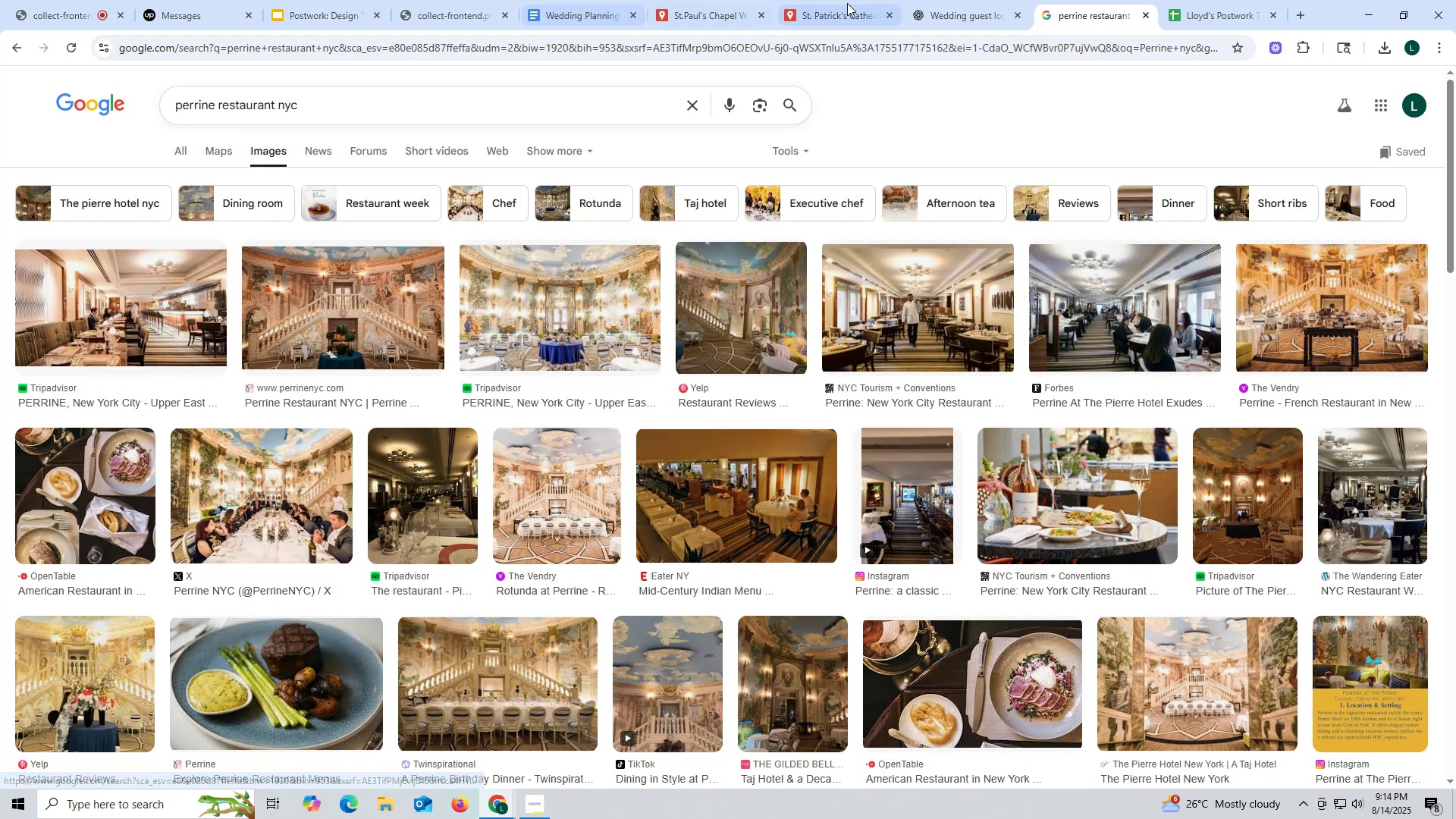 
left_click_drag(start_coordinate=[846, 14], to_coordinate=[833, 14])
 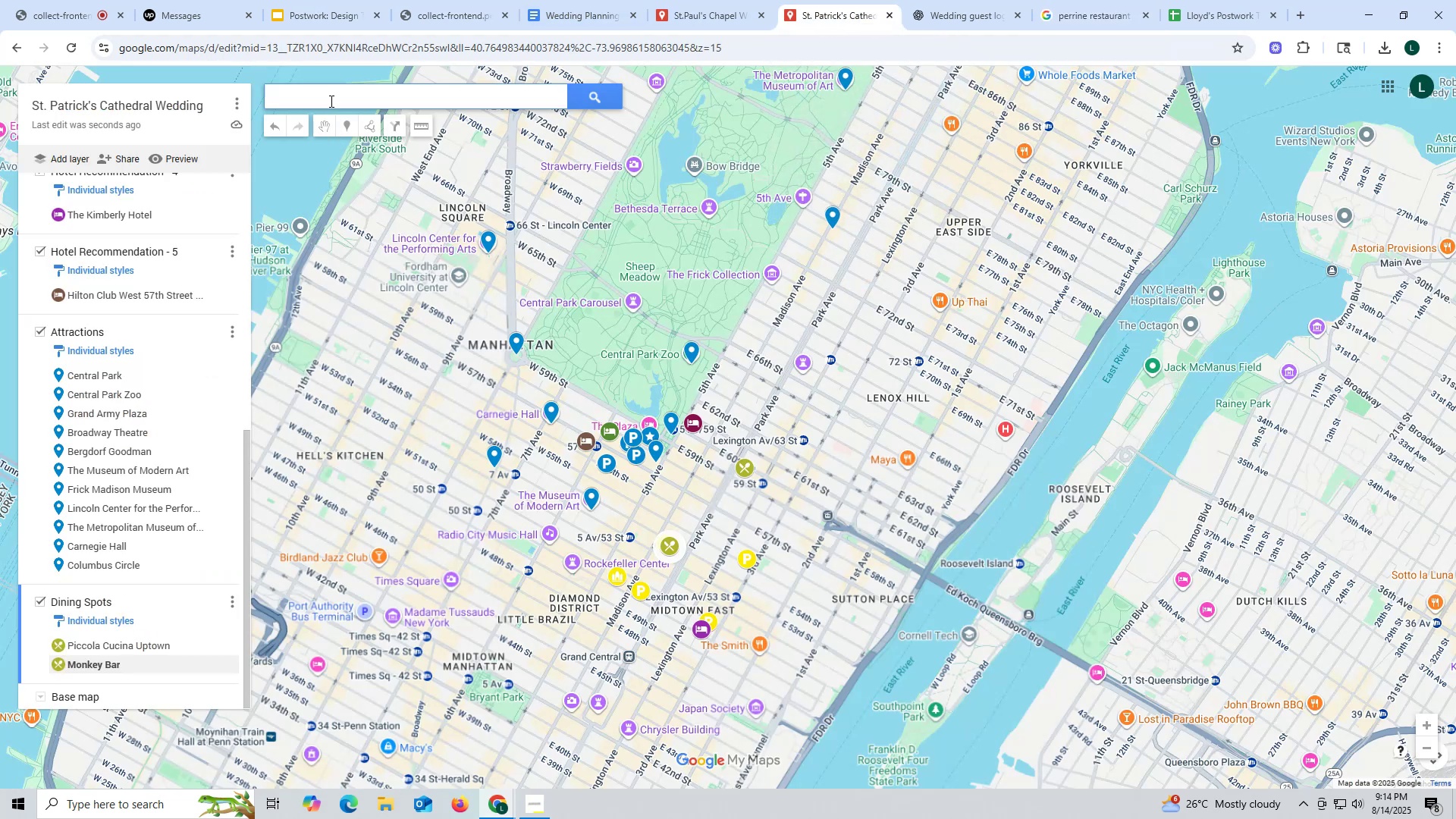 
key(Control+ControlLeft)
 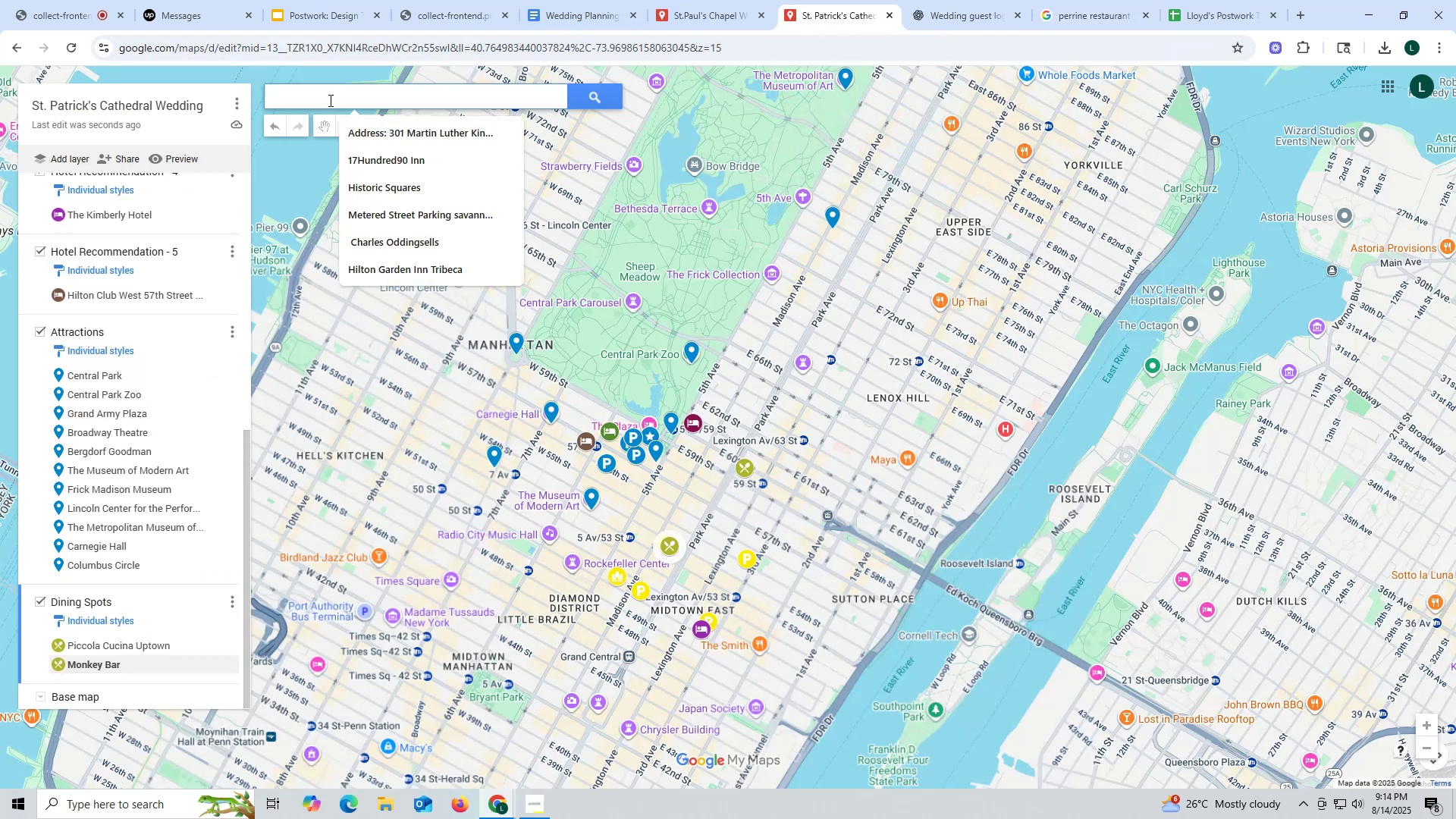 
left_click([329, 100])
 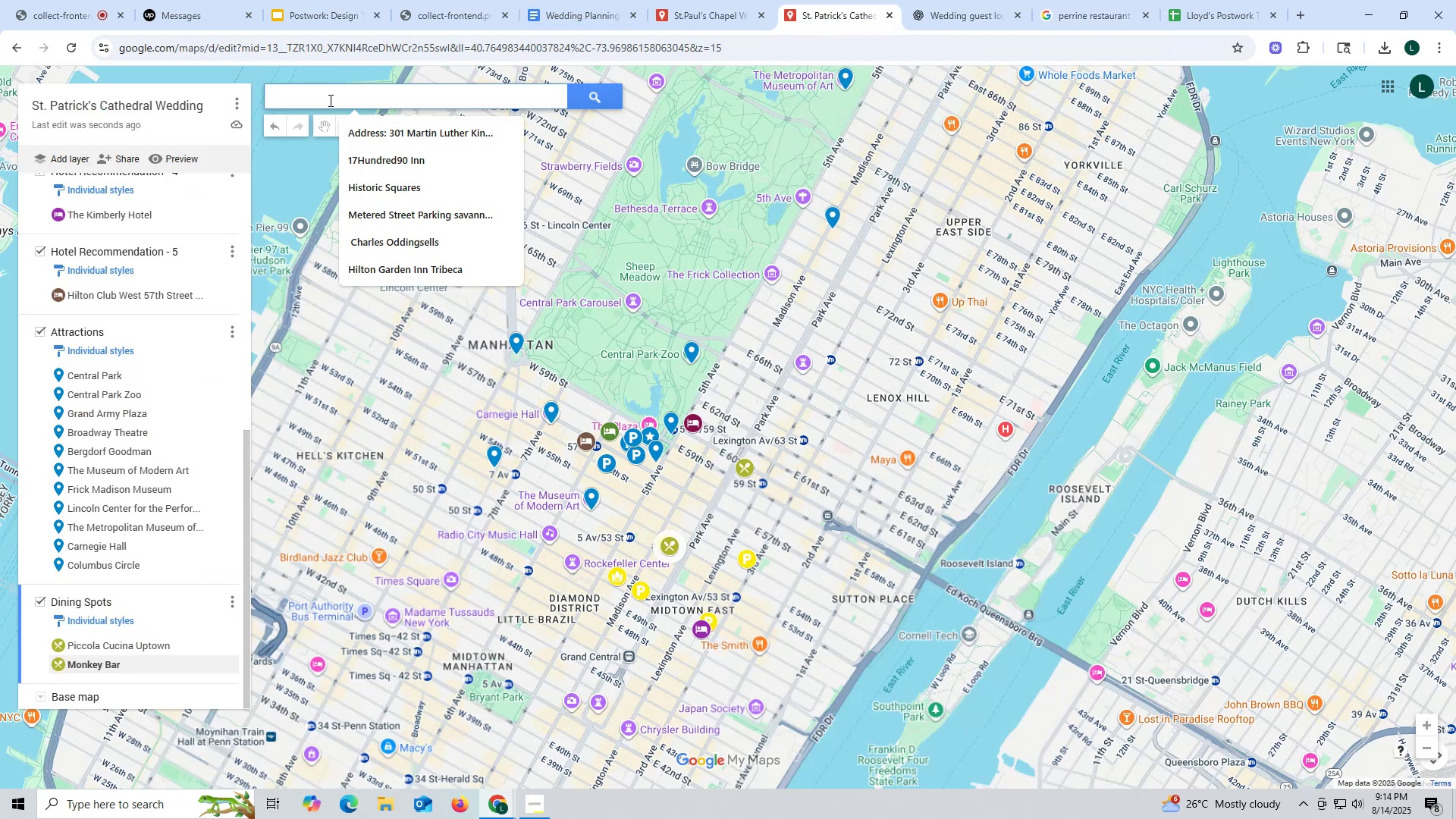 
key(Control+V)
 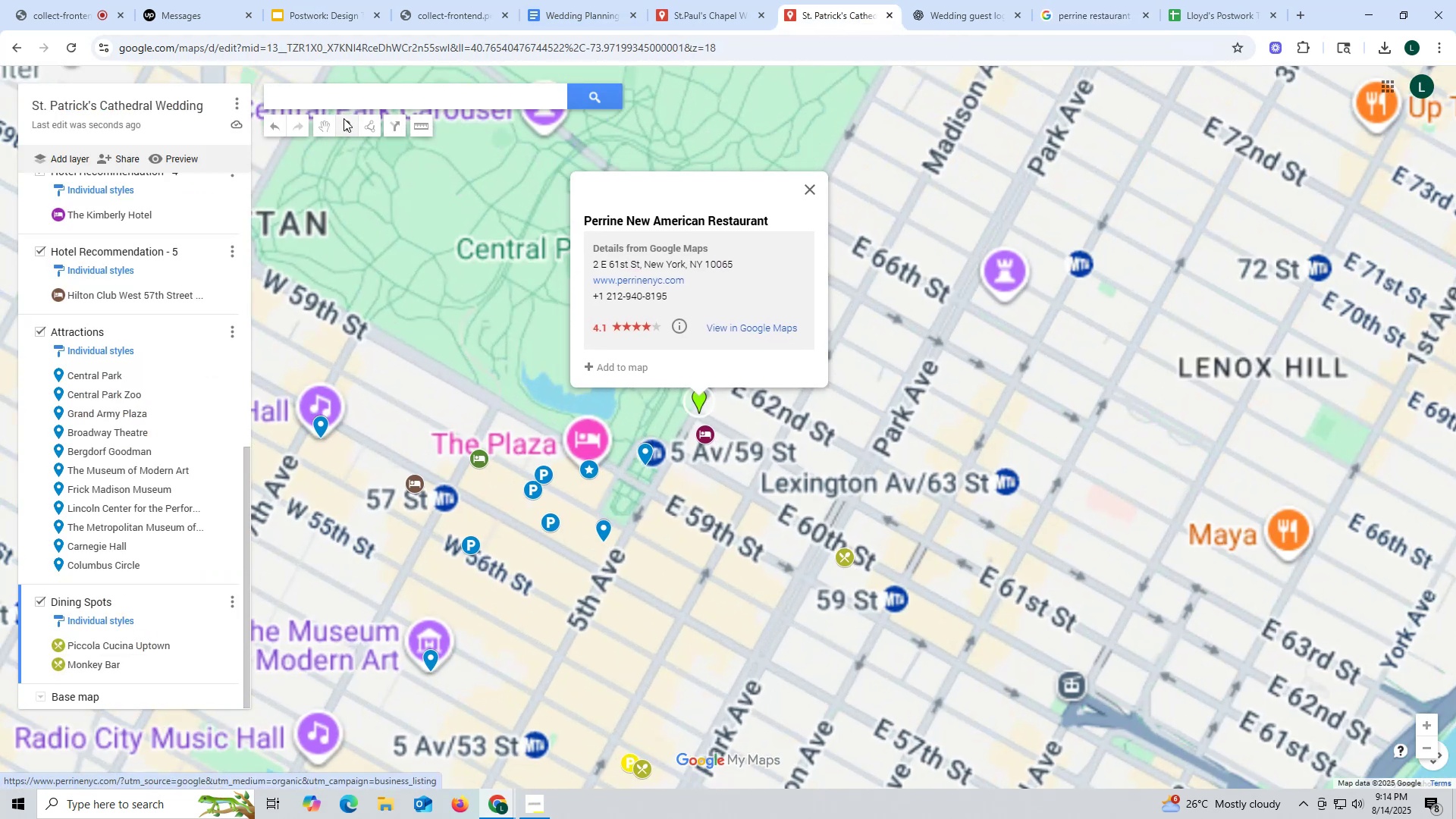 
scroll: coordinate [768, 475], scroll_direction: down, amount: 3.0
 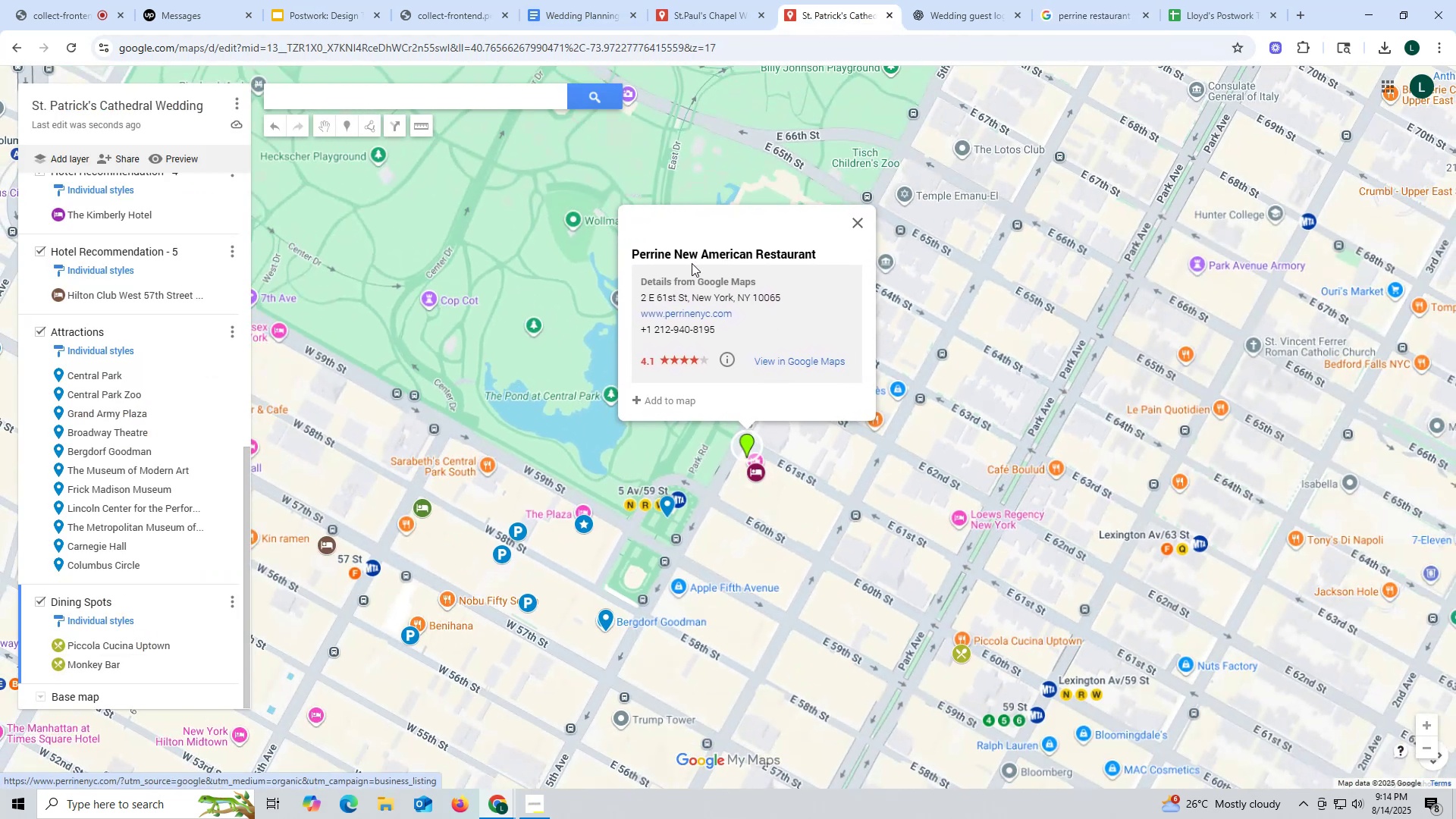 
scroll: coordinate [168, 227], scroll_direction: up, amount: 21.0
 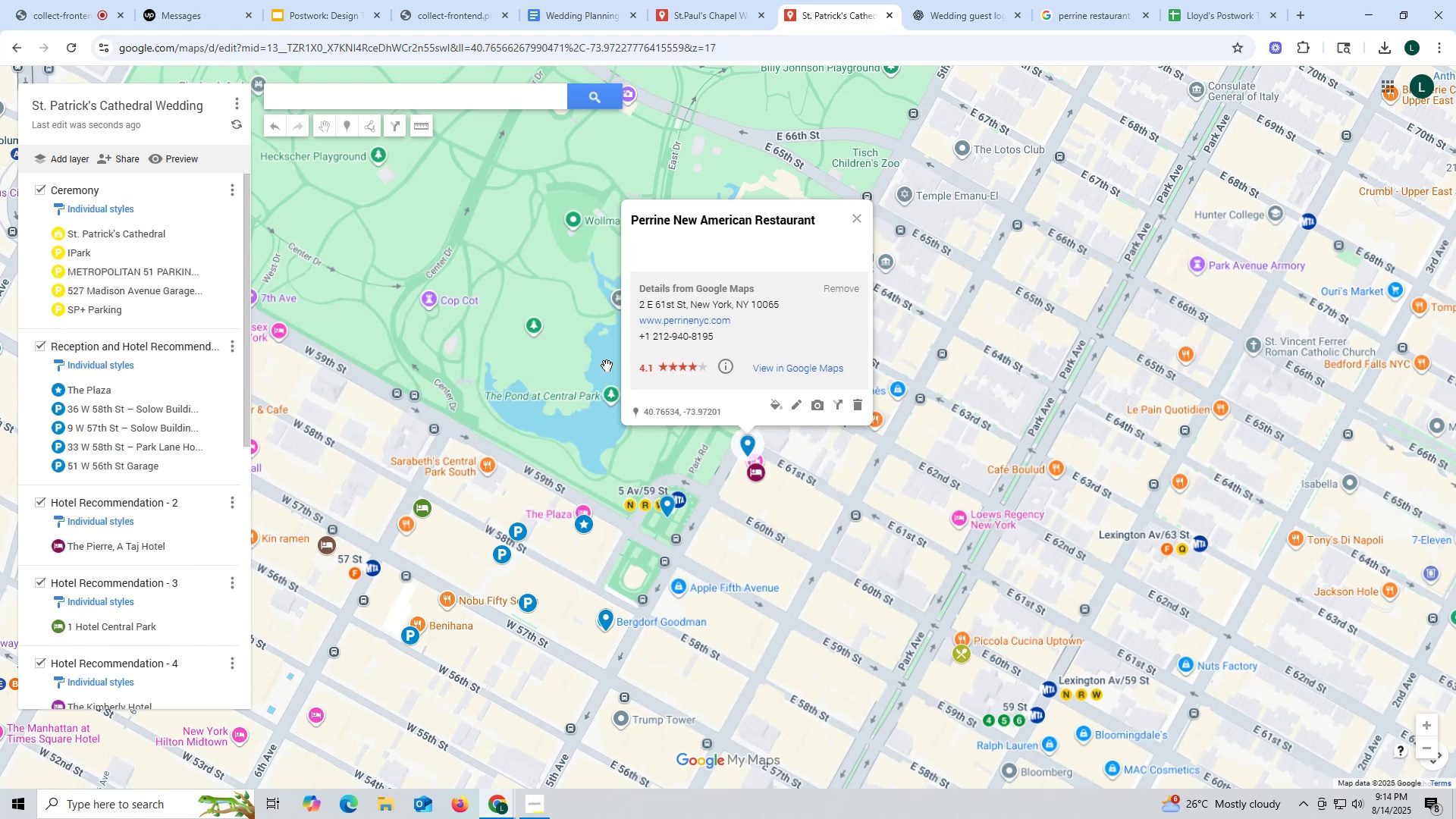 
scroll: coordinate [130, 547], scroll_direction: down, amount: 19.0
 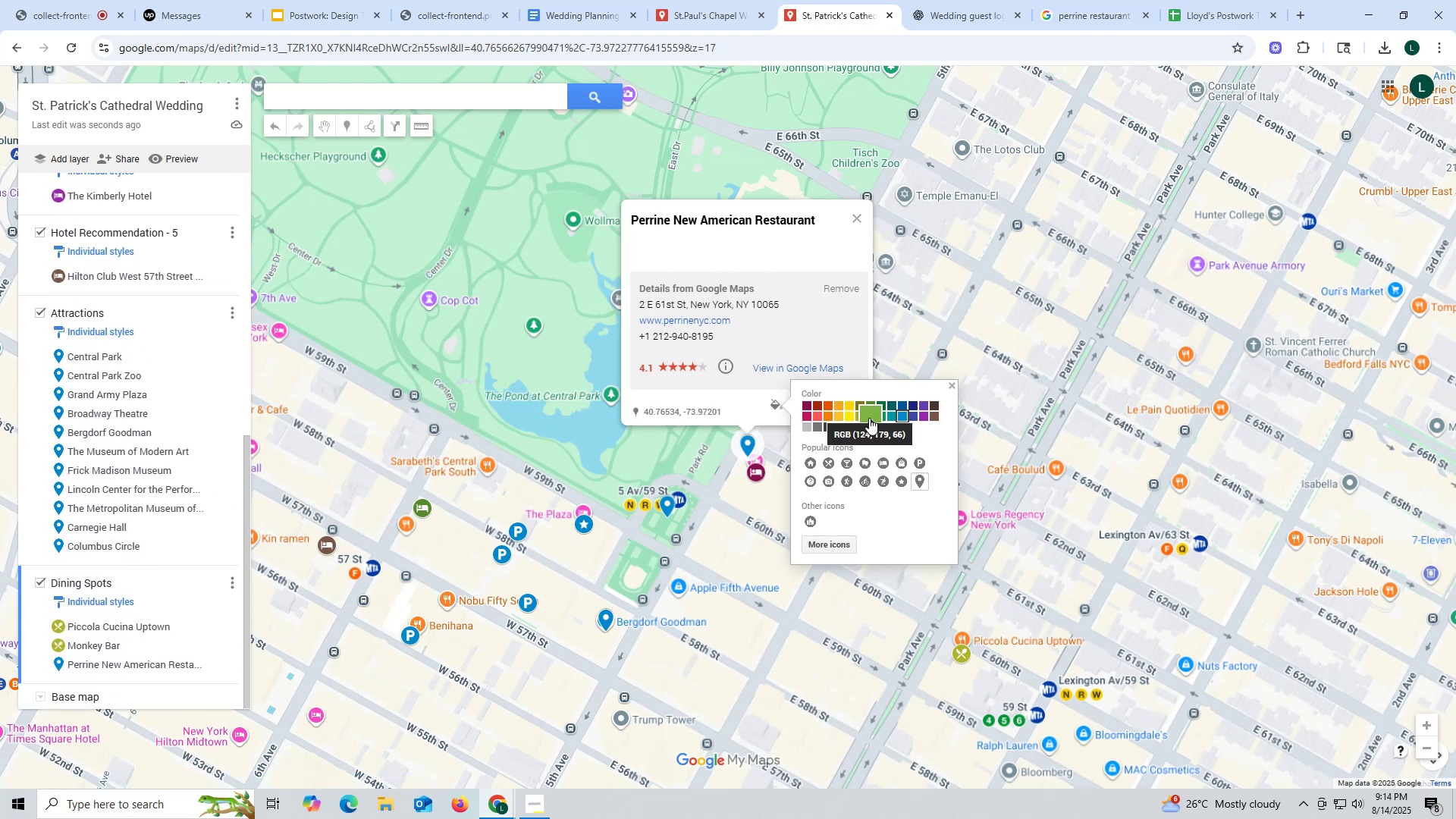 